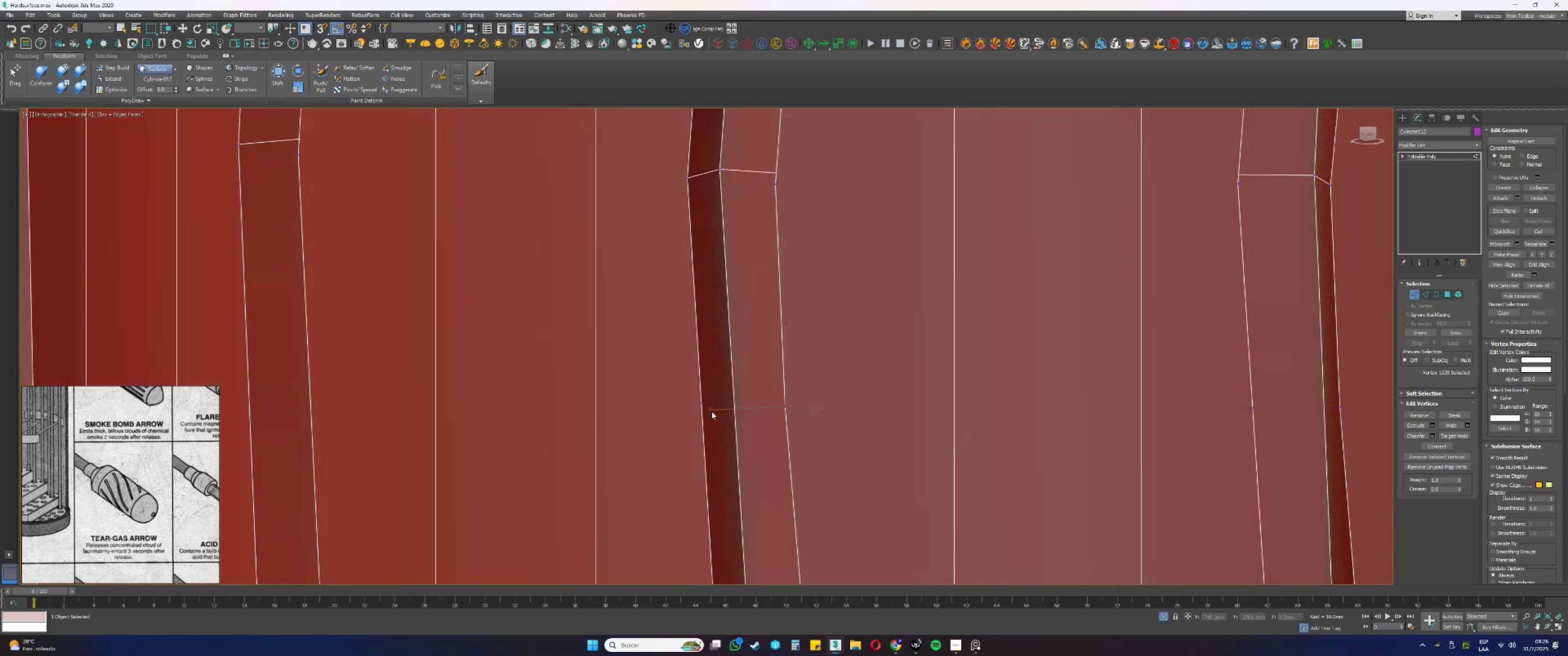 
key(Backspace)
 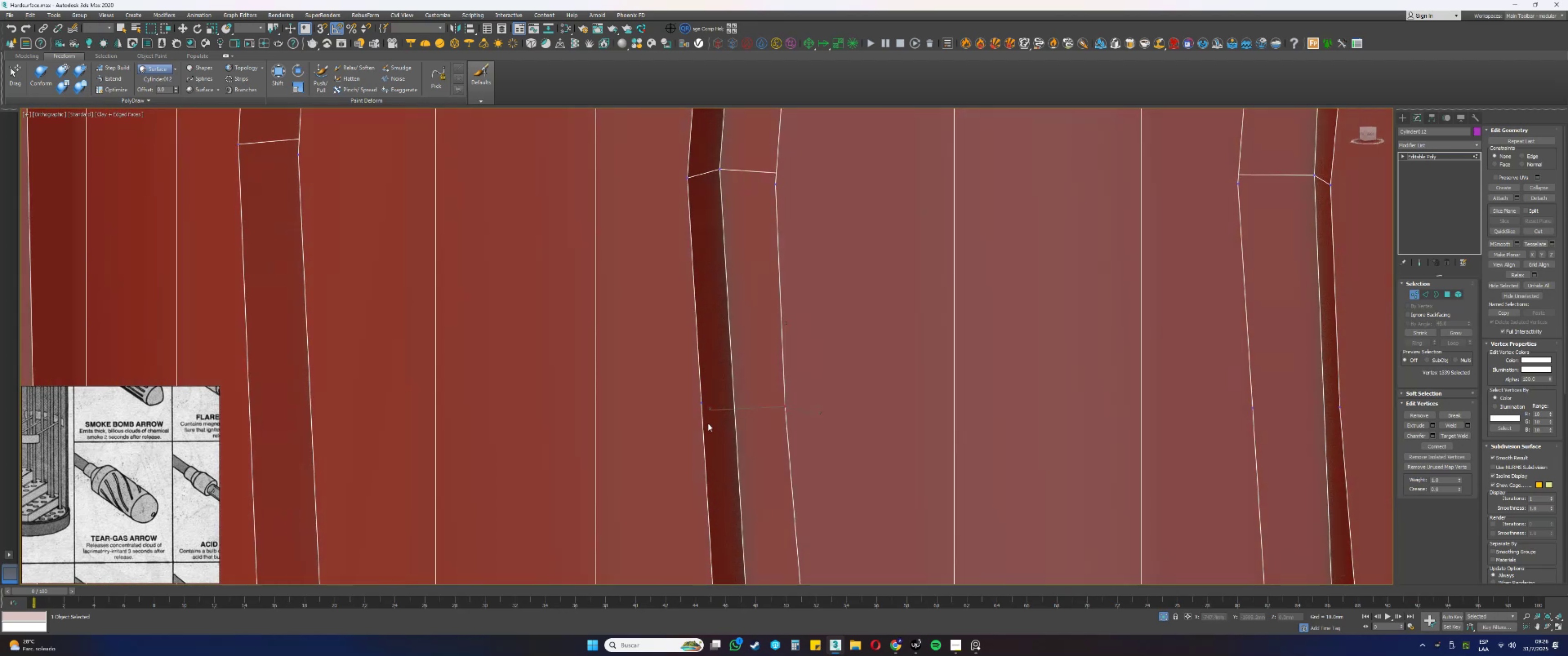 
left_click_drag(start_coordinate=[711, 420], to_coordinate=[676, 379])
 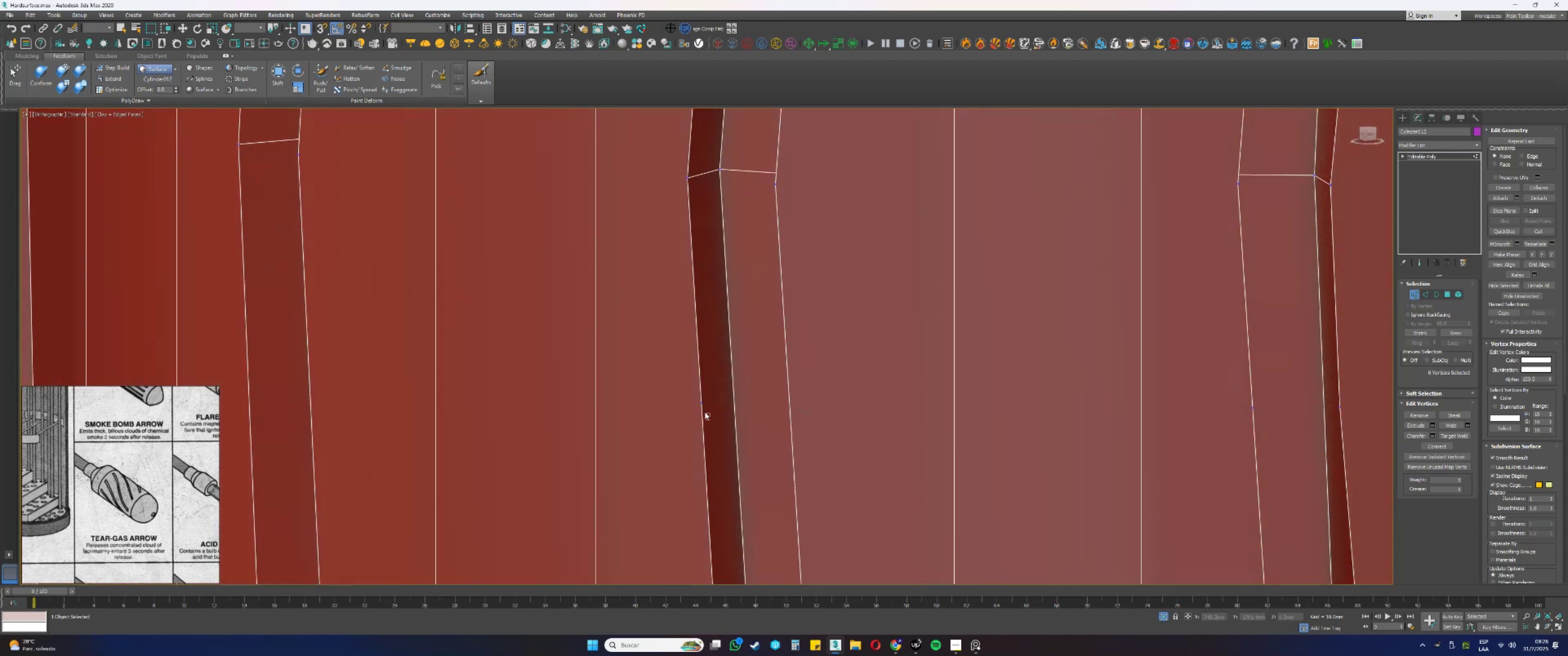 
key(Backspace)
 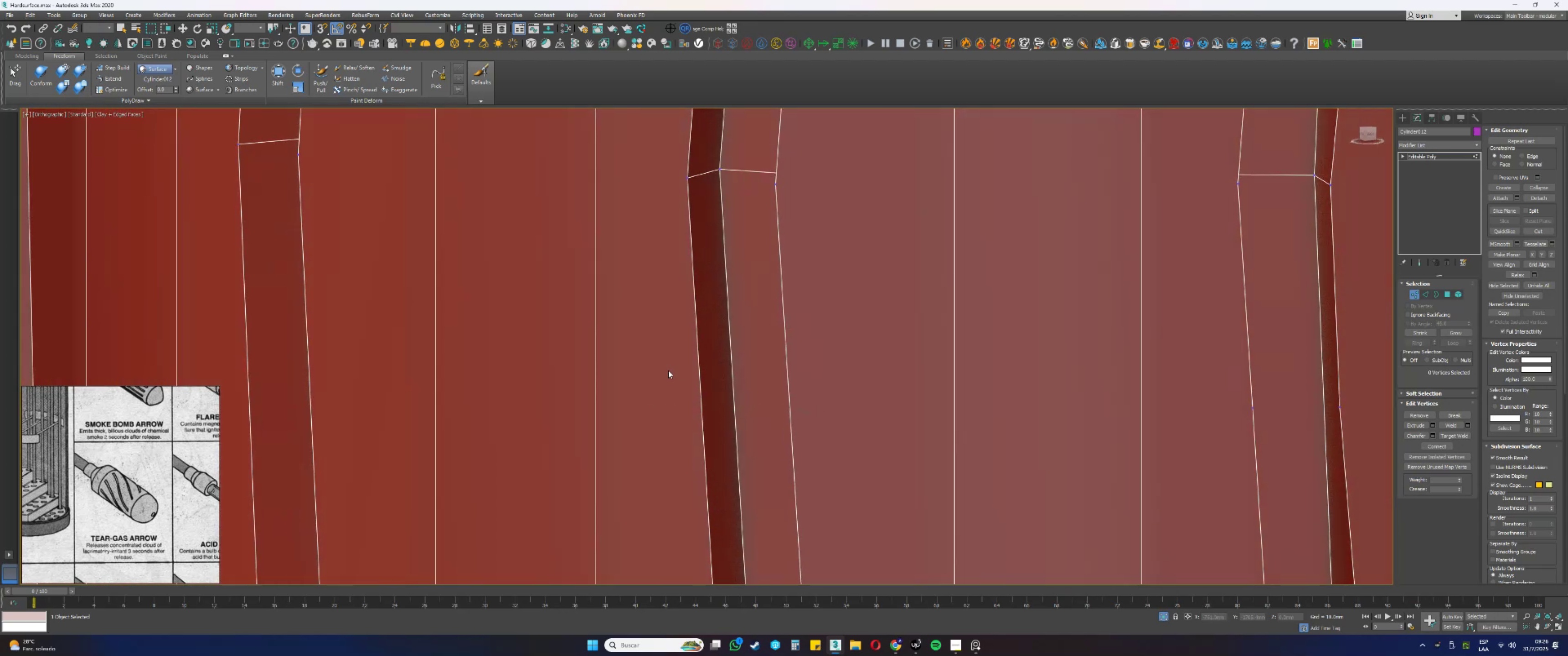 
scroll: coordinate [730, 354], scroll_direction: down, amount: 2.0
 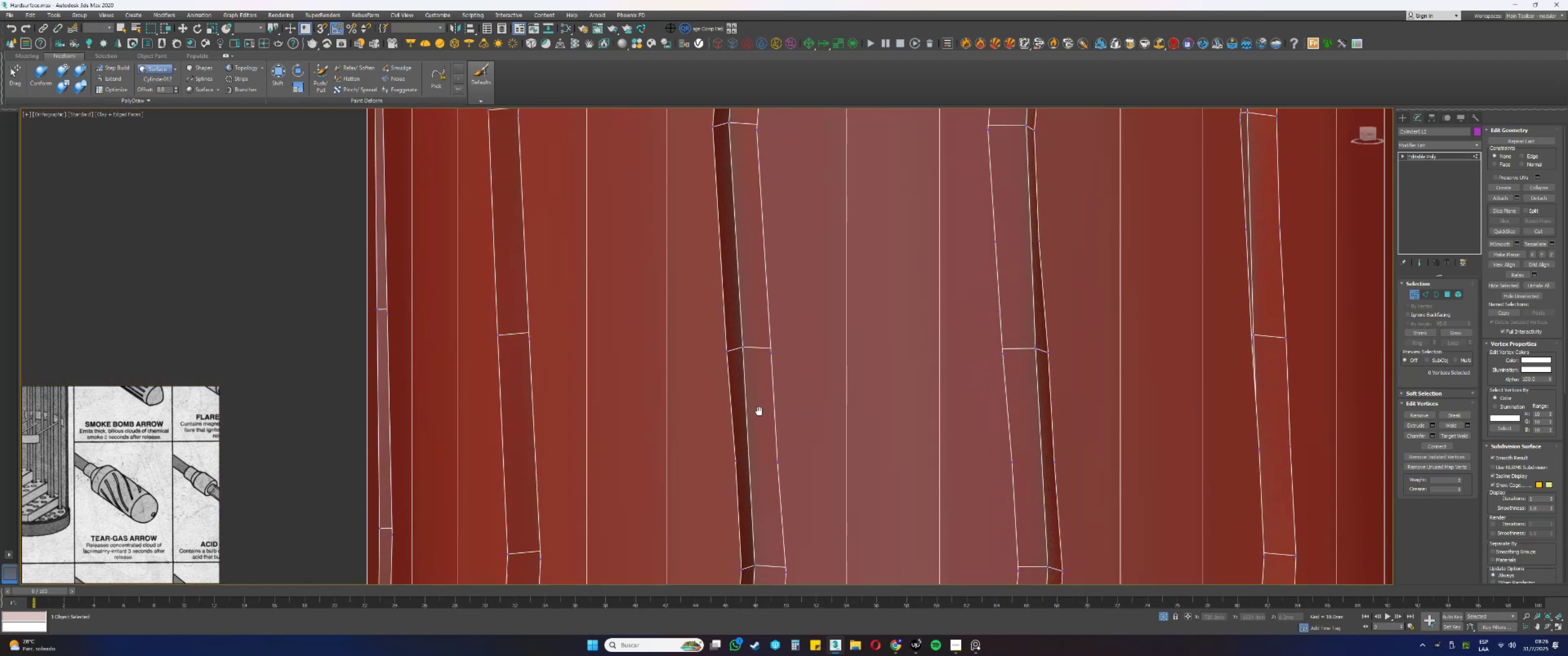 
left_click_drag(start_coordinate=[825, 399], to_coordinate=[781, 360])
 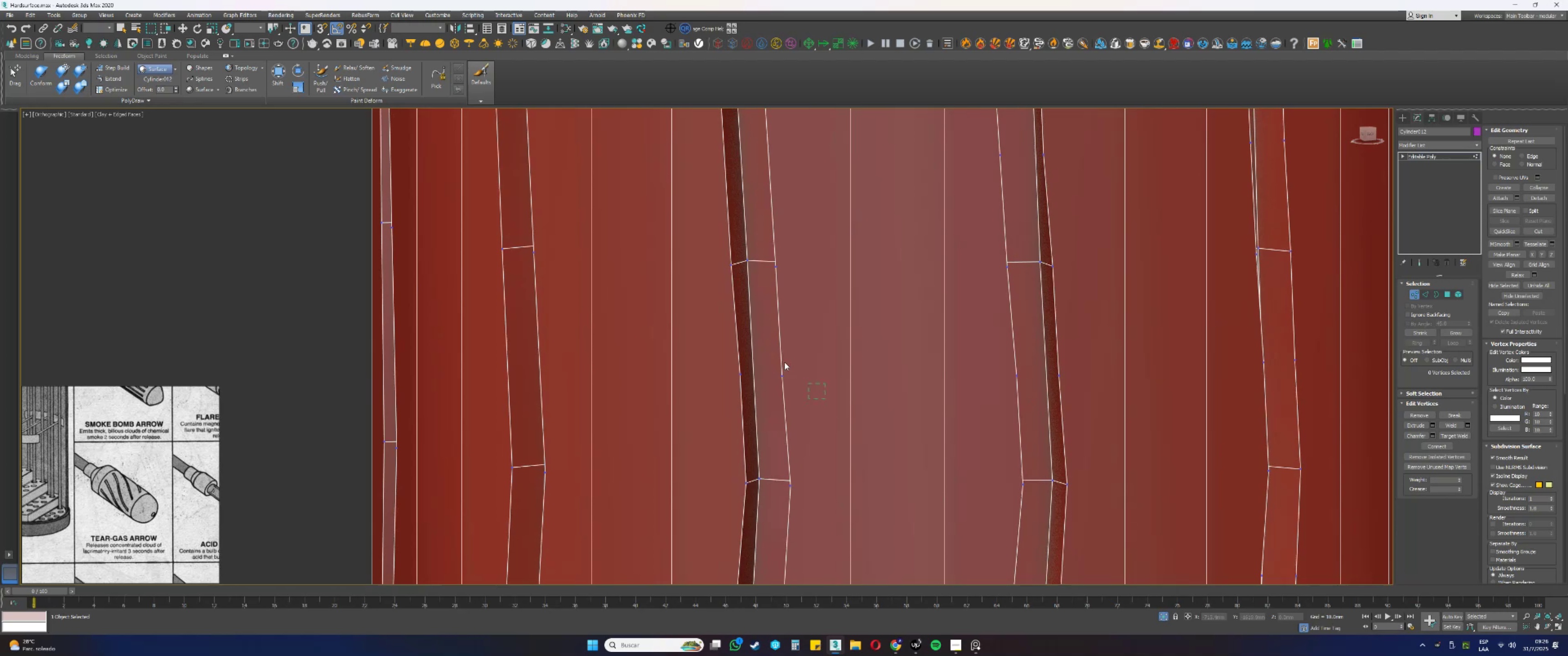 
hold_key(key=AltLeft, duration=0.33)
 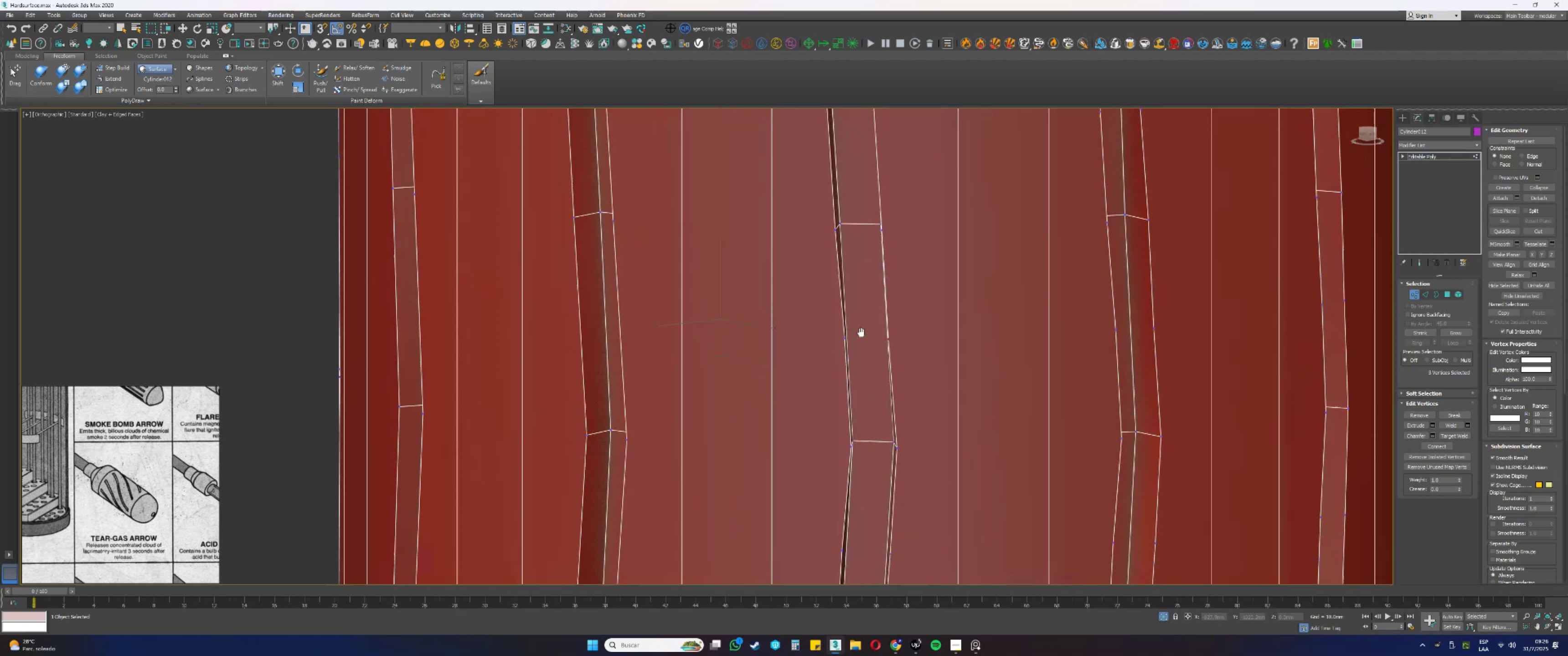 
scroll: coordinate [843, 324], scroll_direction: up, amount: 1.0
 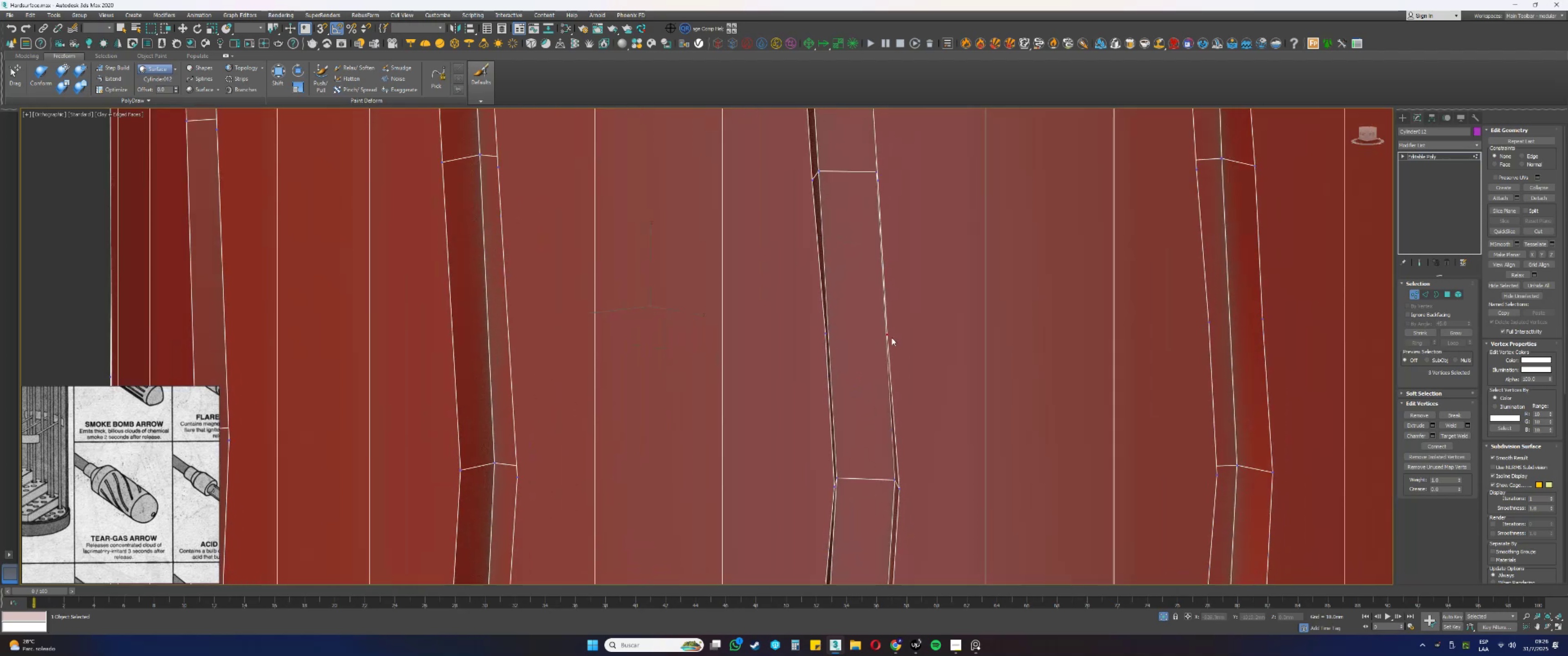 
left_click_drag(start_coordinate=[898, 341], to_coordinate=[877, 326])
 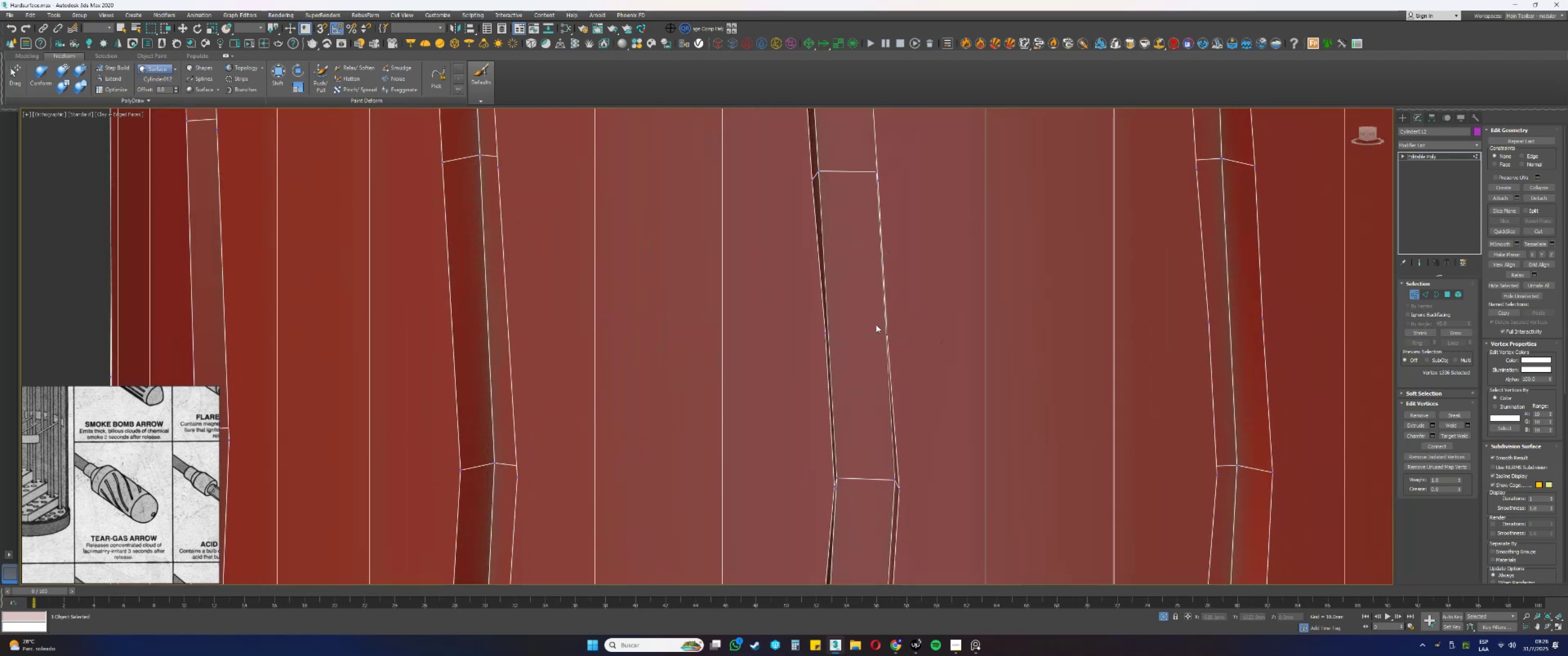 
hold_key(key=AltLeft, duration=0.46)
 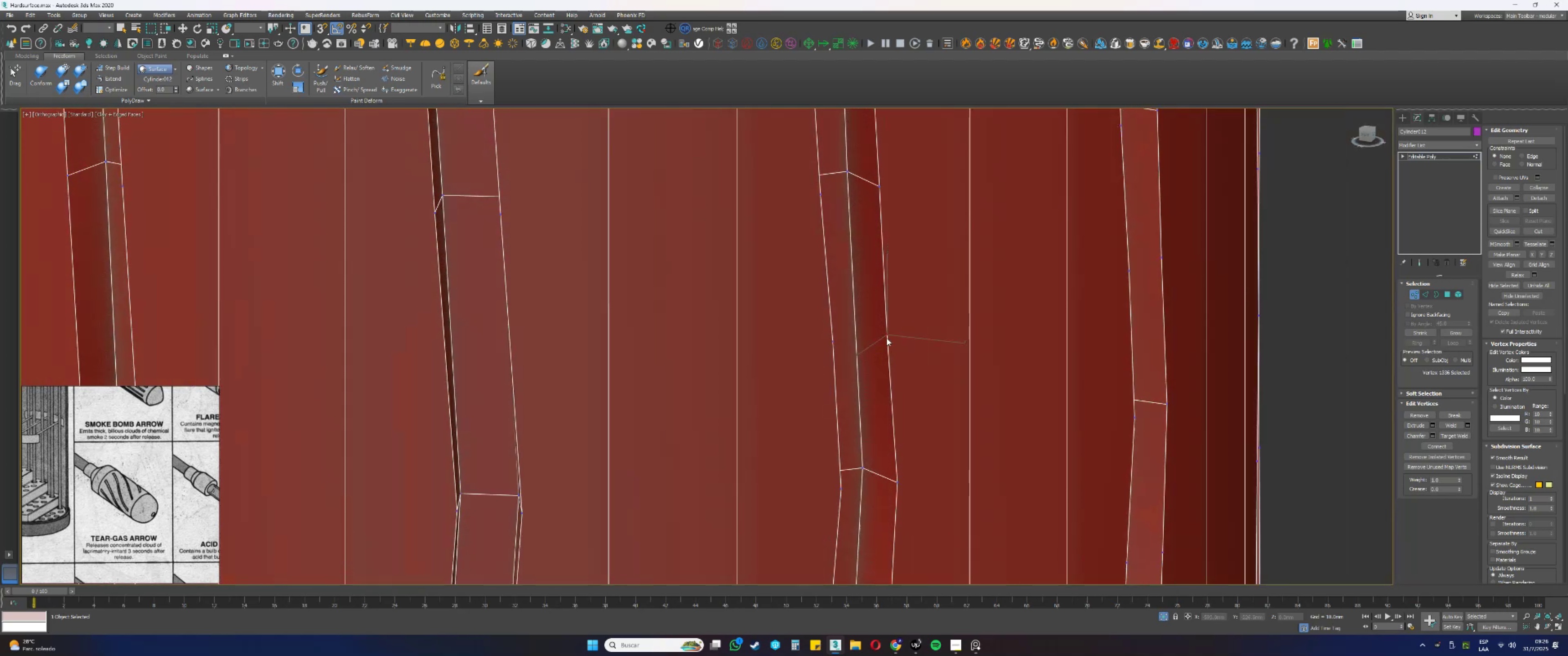 
key(Backspace)
 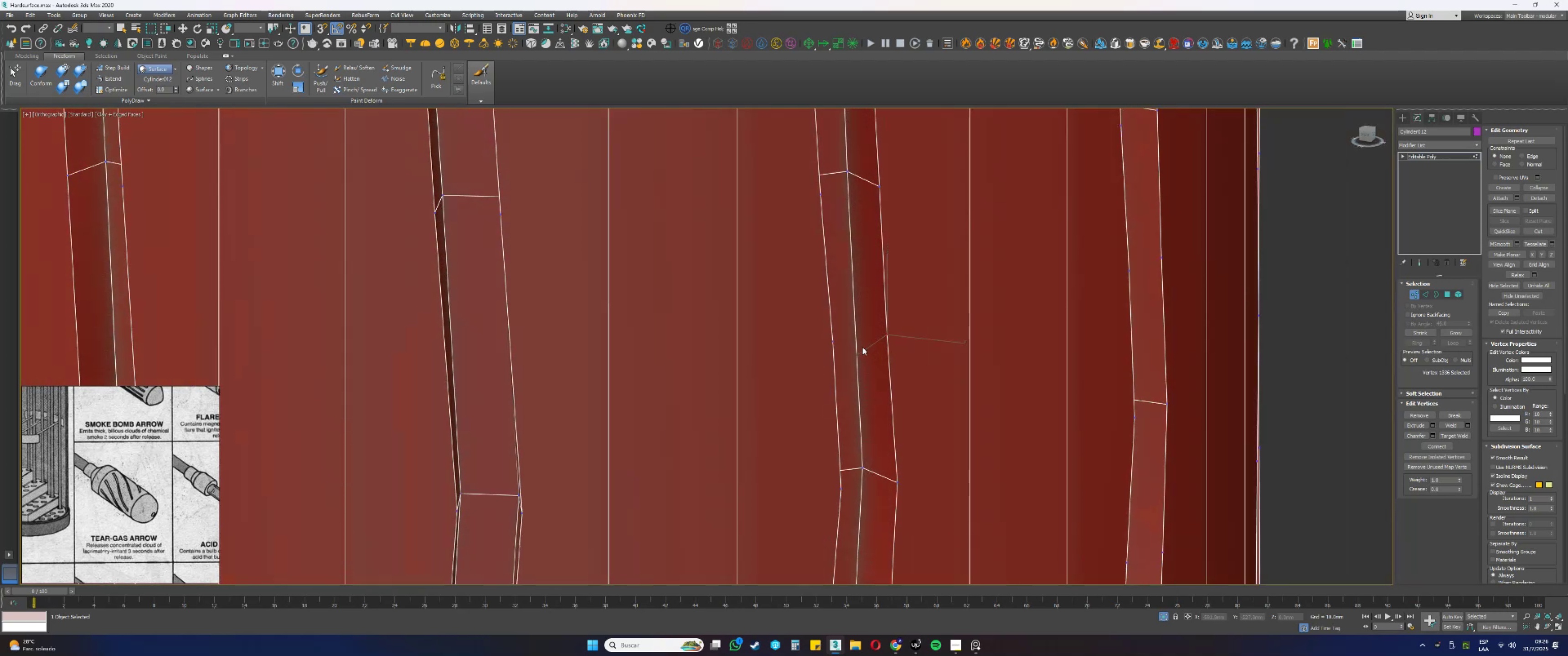 
left_click_drag(start_coordinate=[852, 353], to_coordinate=[816, 325])
 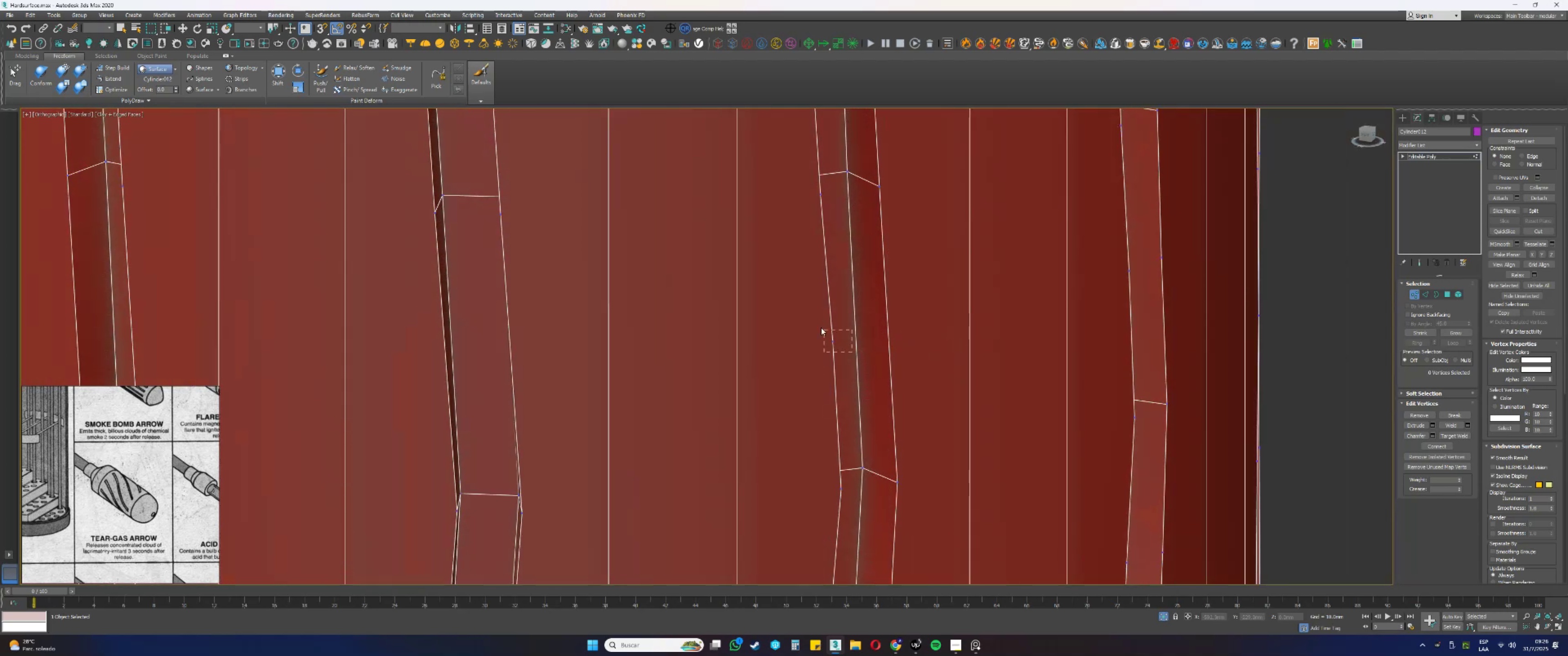 
key(Backspace)
 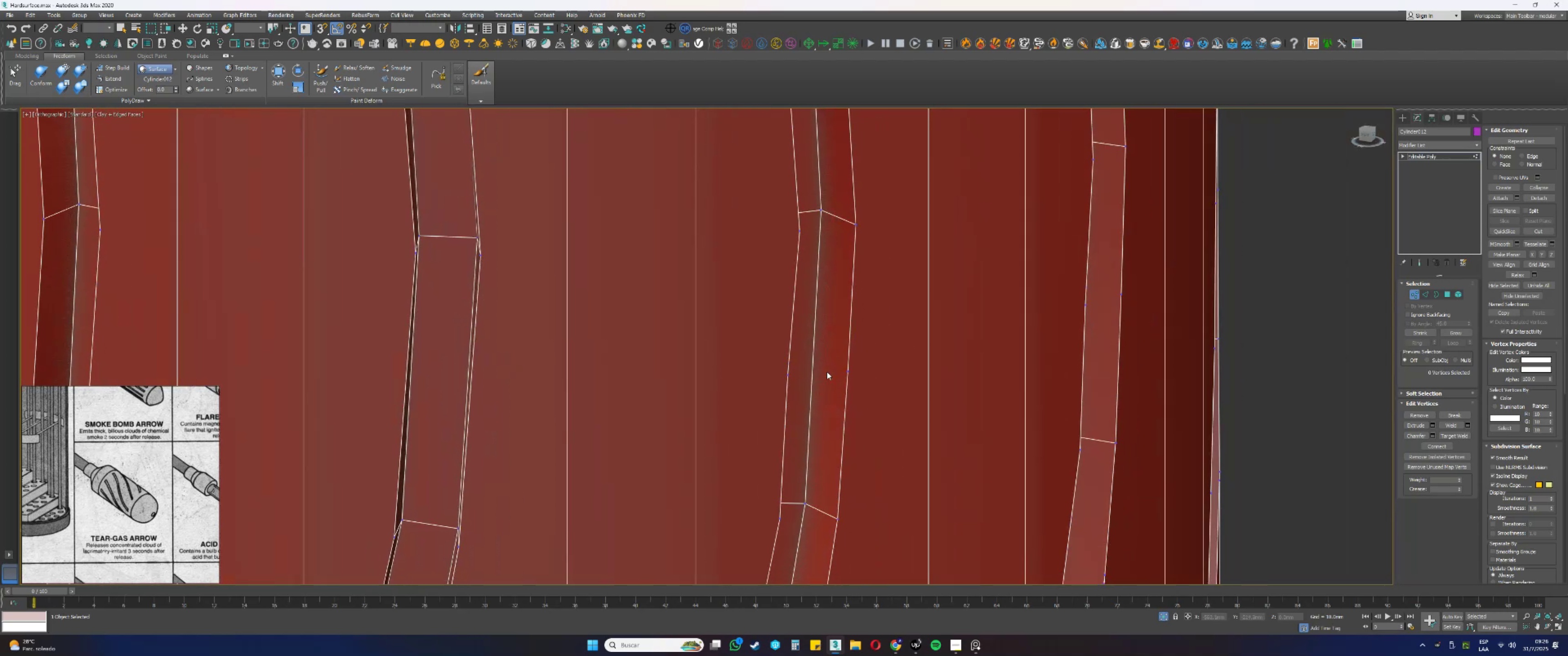 
left_click_drag(start_coordinate=[861, 349], to_coordinate=[829, 308])
 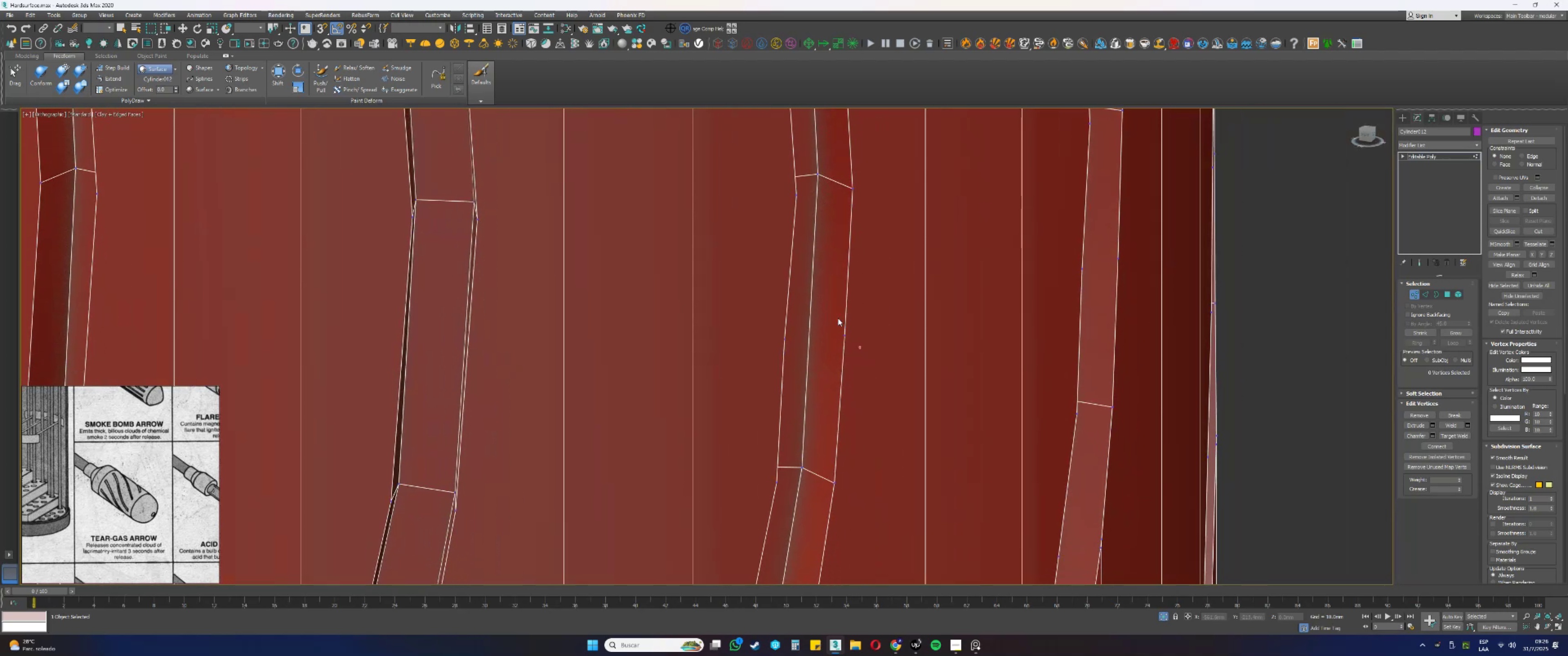 
hold_key(key=AltLeft, duration=0.38)
 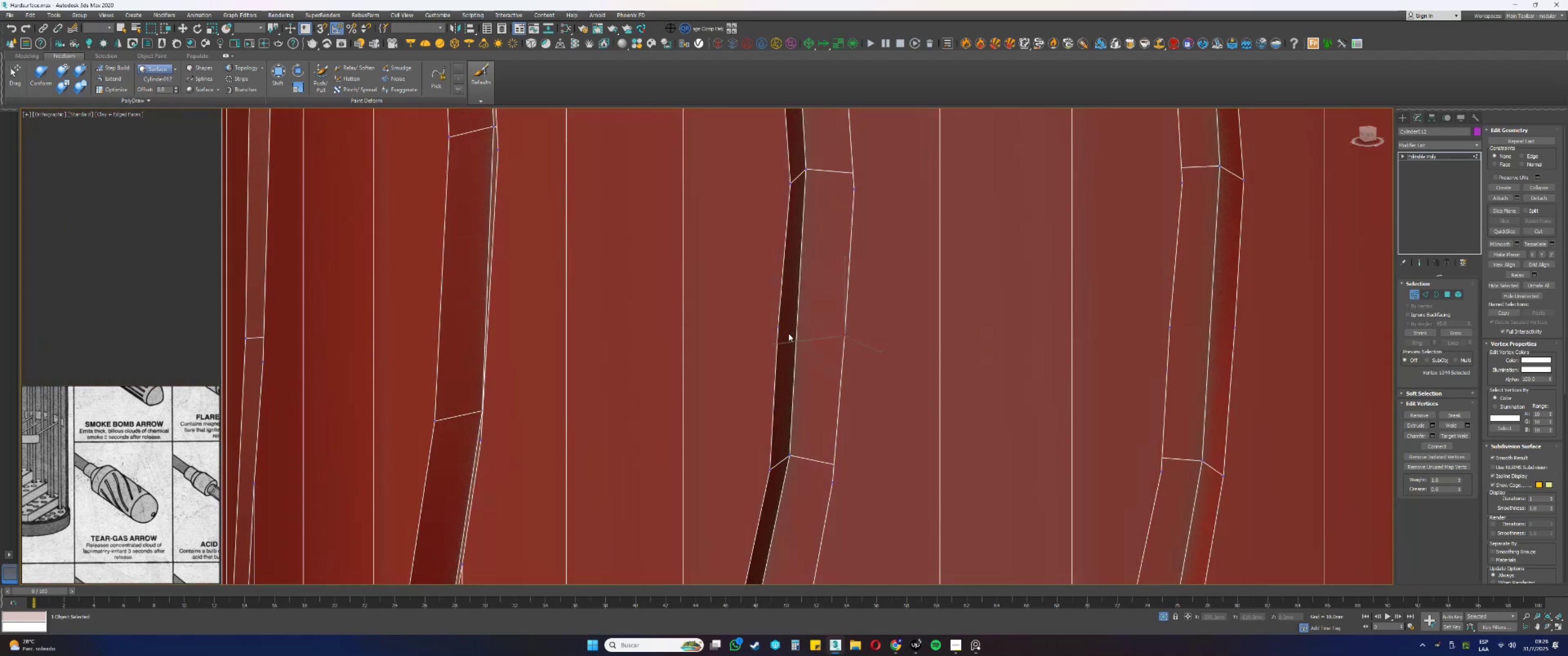 
key(Backspace)
 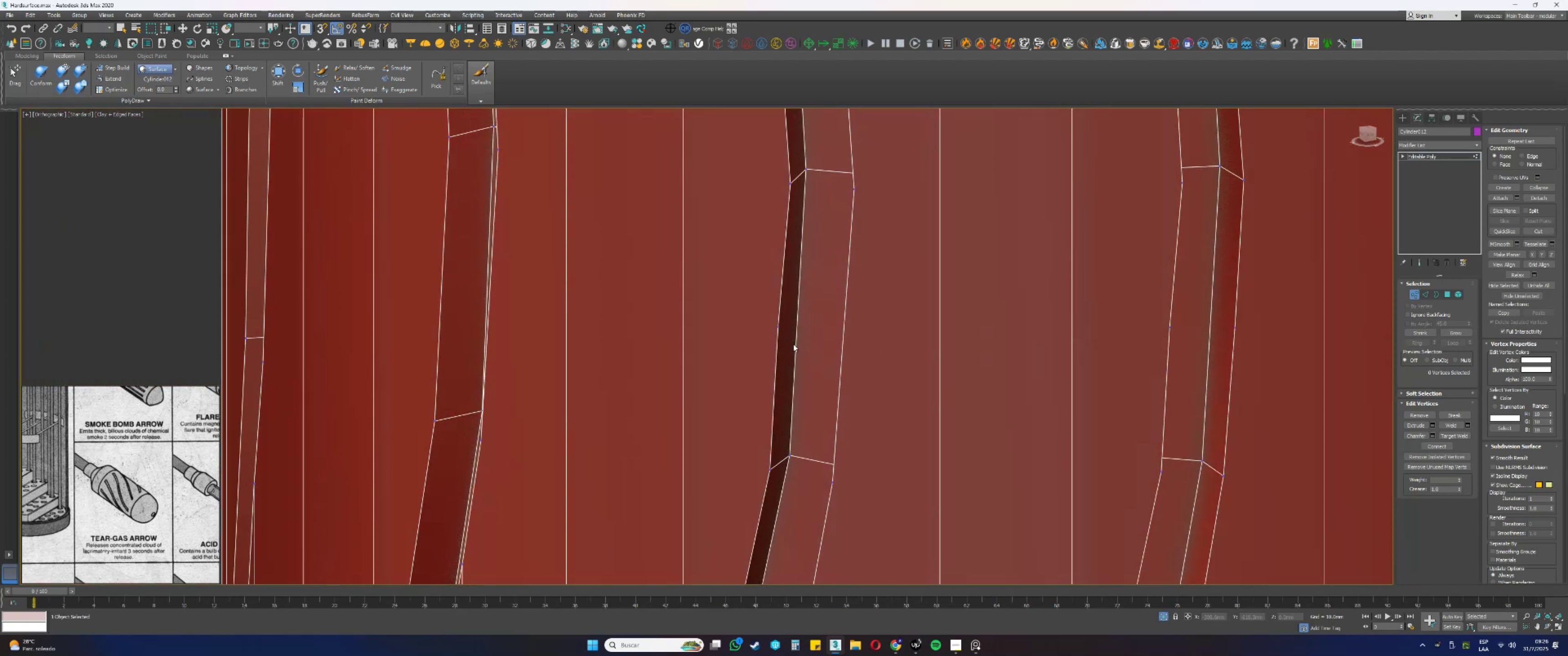 
left_click_drag(start_coordinate=[789, 338], to_coordinate=[764, 306])
 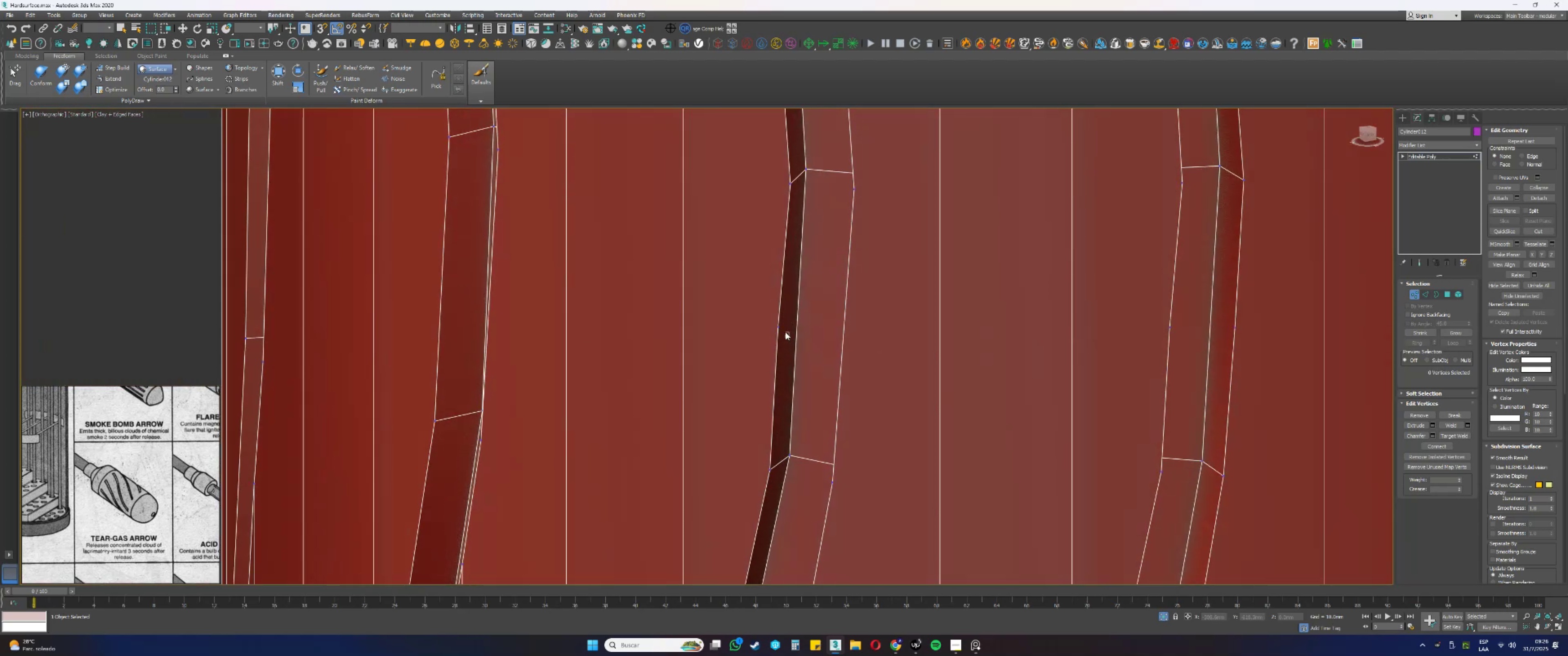 
key(Backspace)
 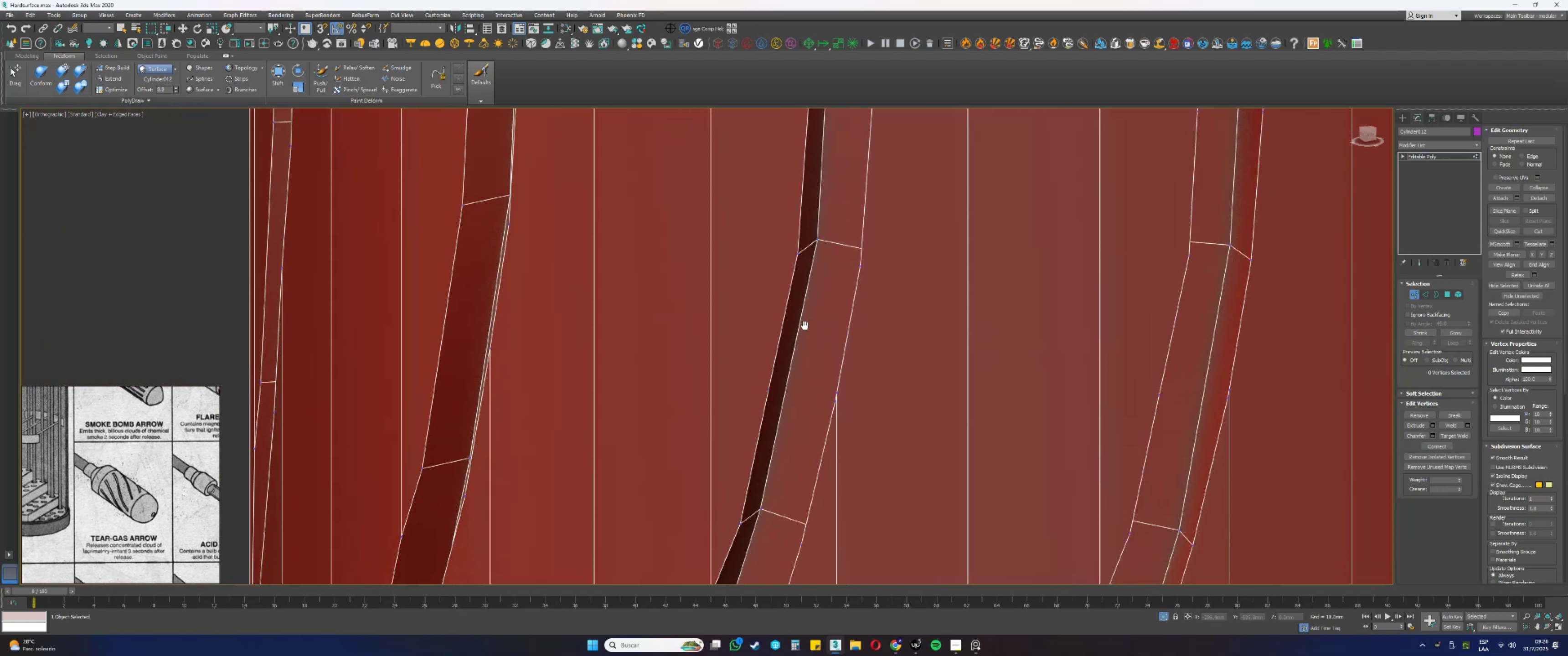 
left_click_drag(start_coordinate=[789, 384], to_coordinate=[763, 363])
 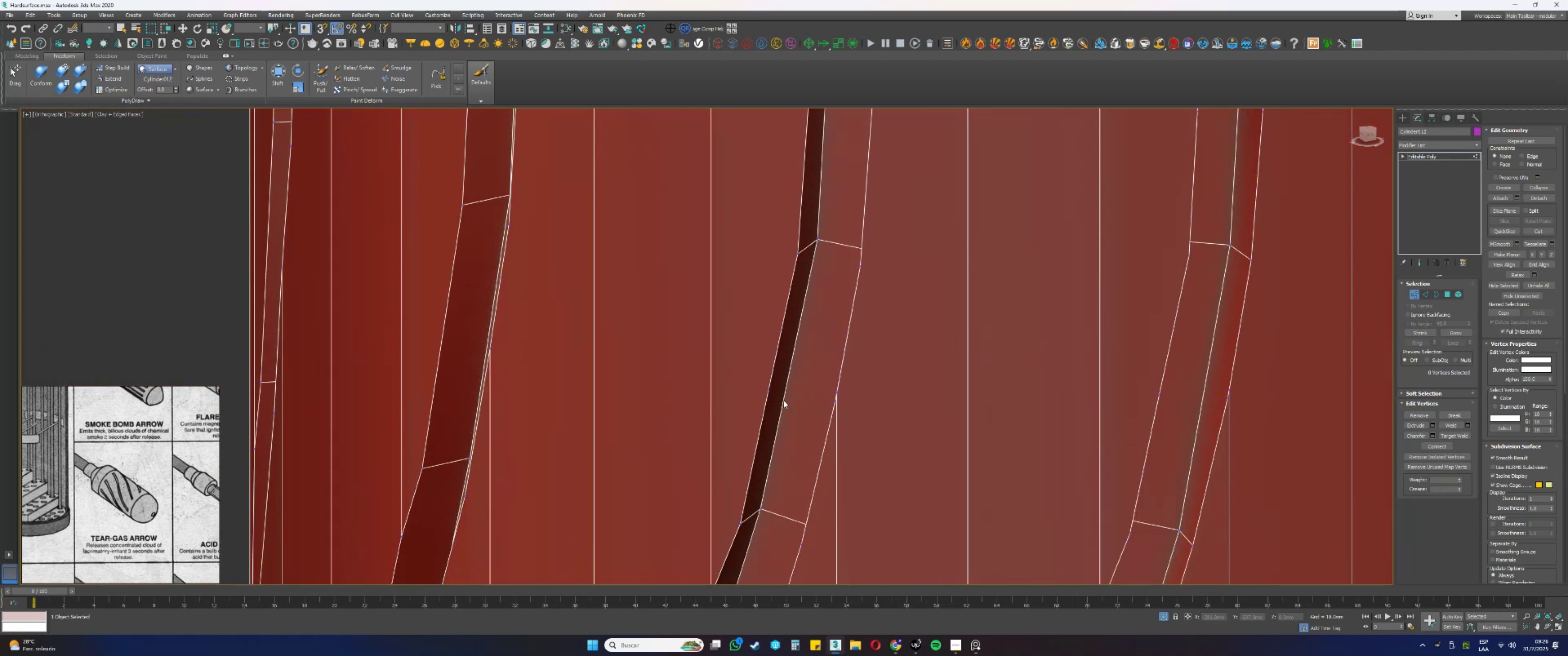 
left_click_drag(start_coordinate=[789, 411], to_coordinate=[754, 363])
 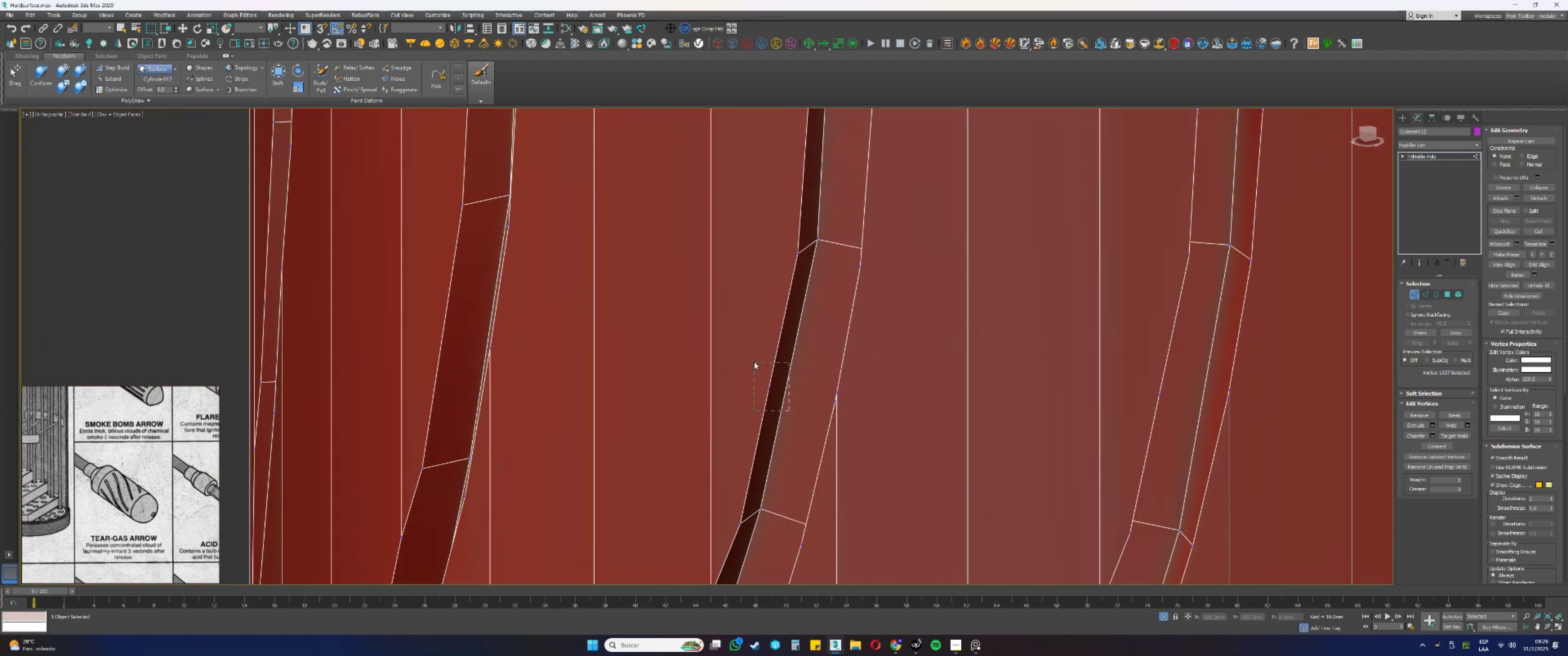 
hold_key(key=AltLeft, duration=0.38)
 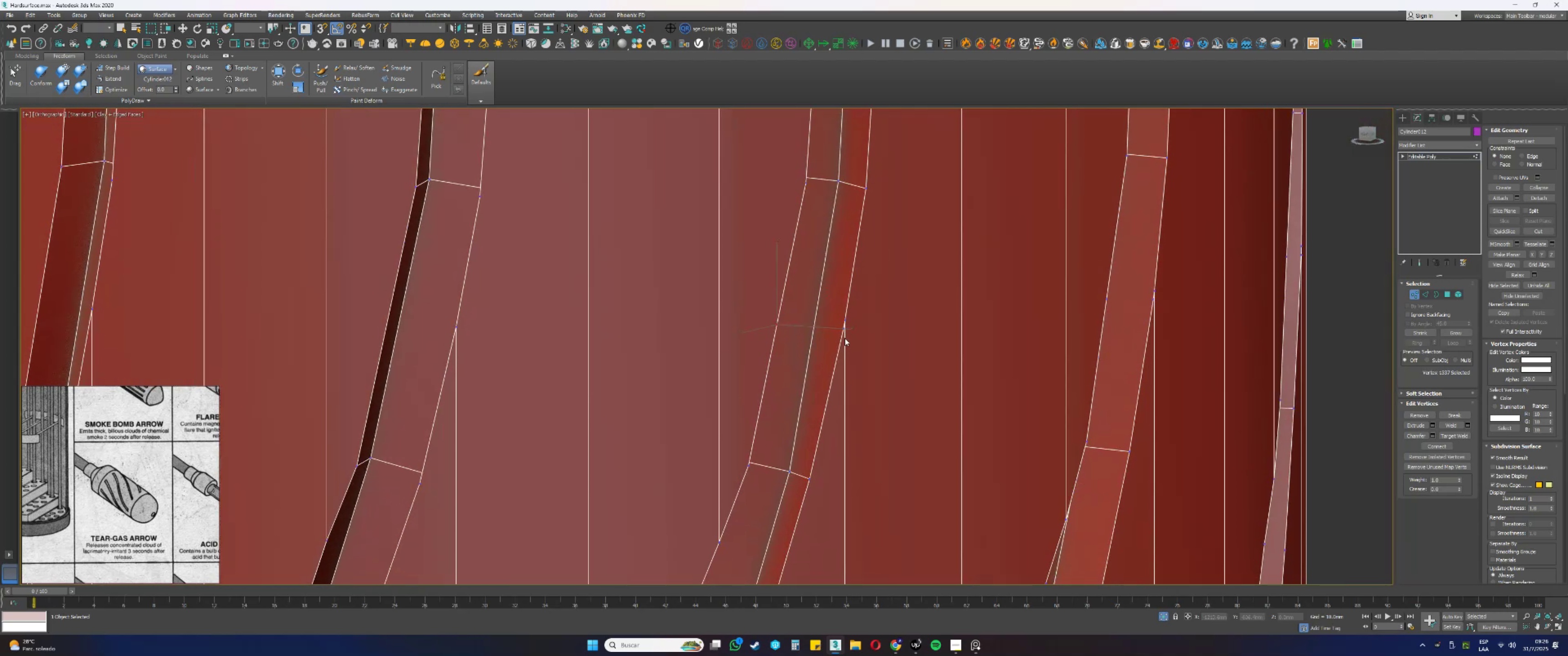 
key(Backspace)
 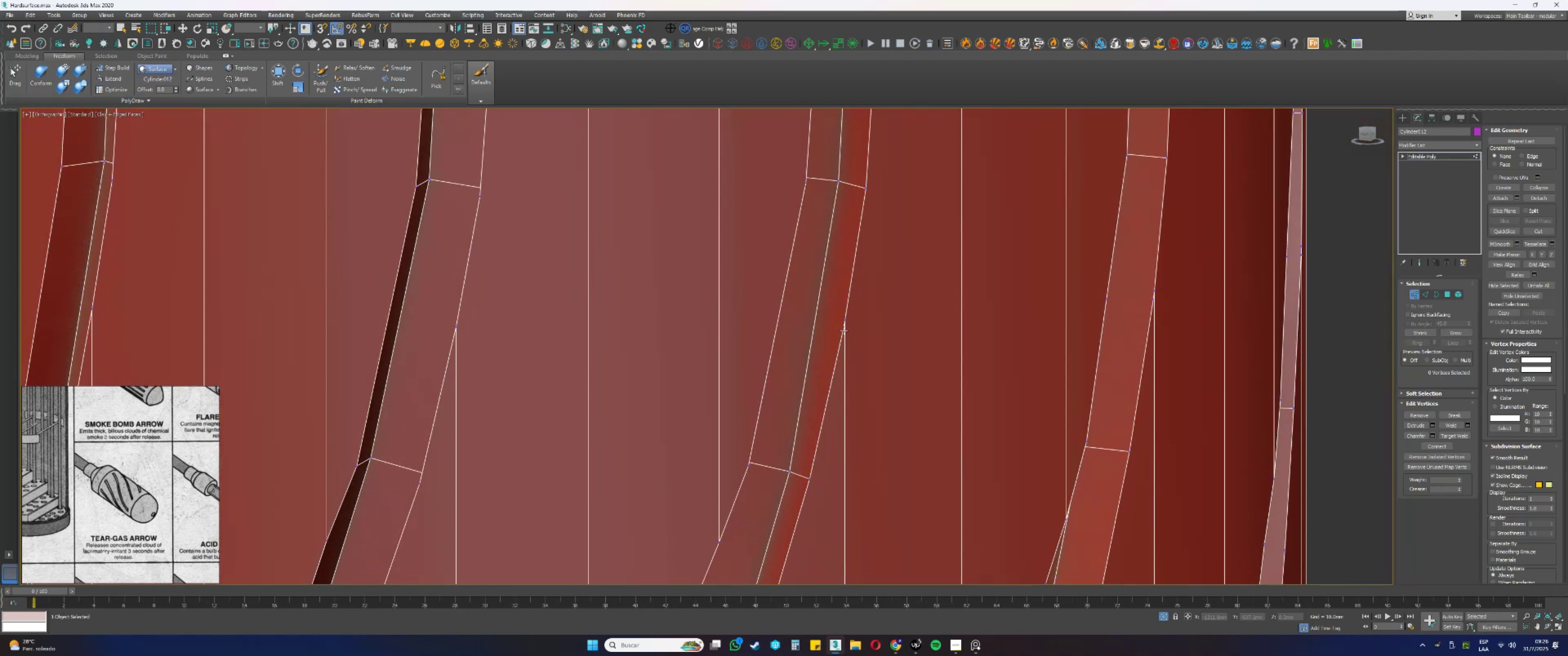 
left_click([844, 331])
 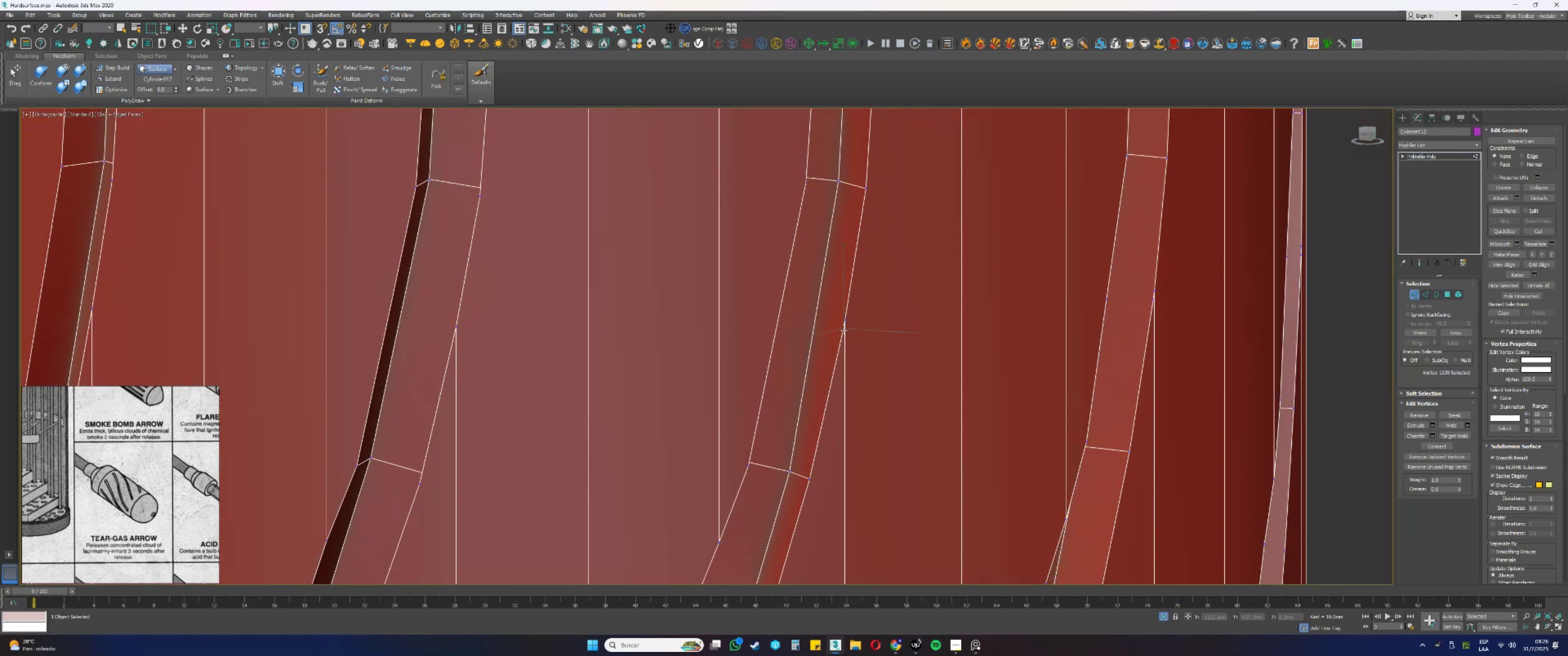 
key(Backspace)
 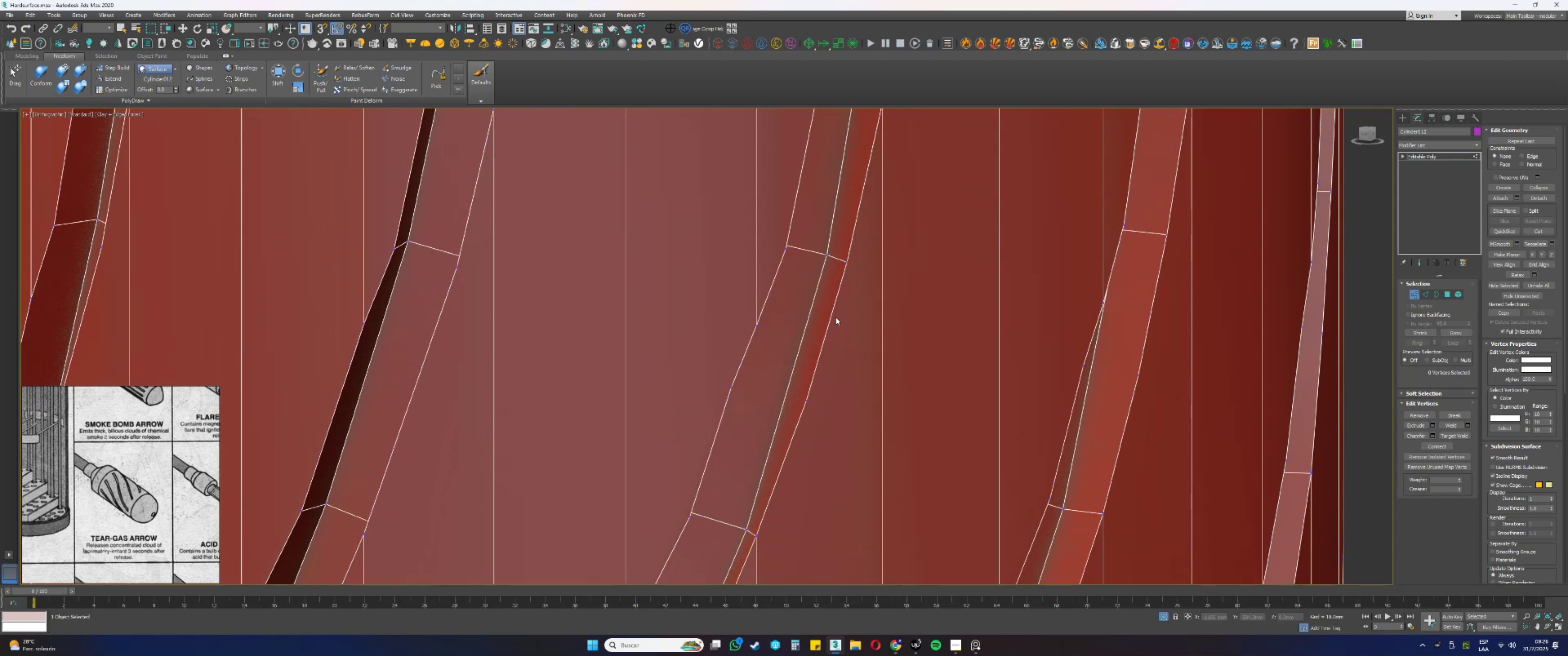 
left_click_drag(start_coordinate=[829, 403], to_coordinate=[796, 382])
 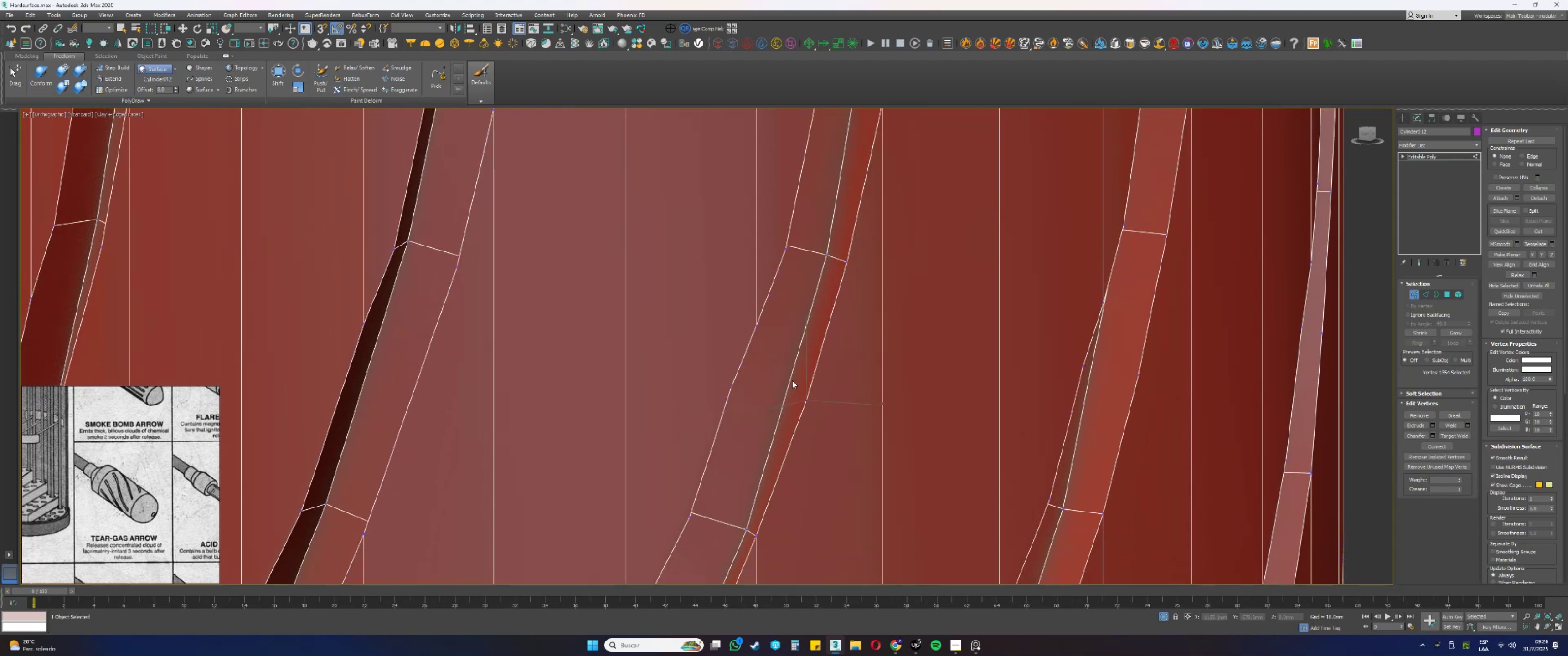 
hold_key(key=AltLeft, duration=0.47)
 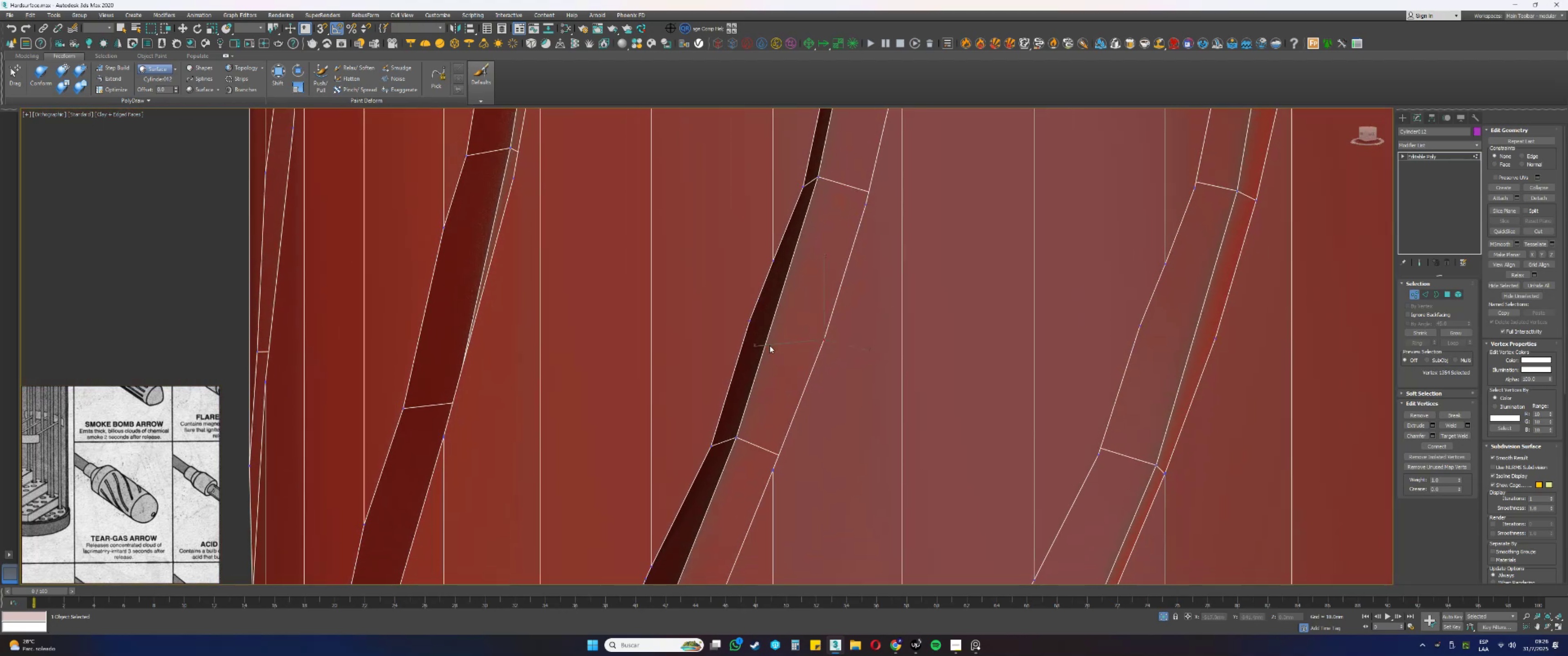 
key(Backspace)
 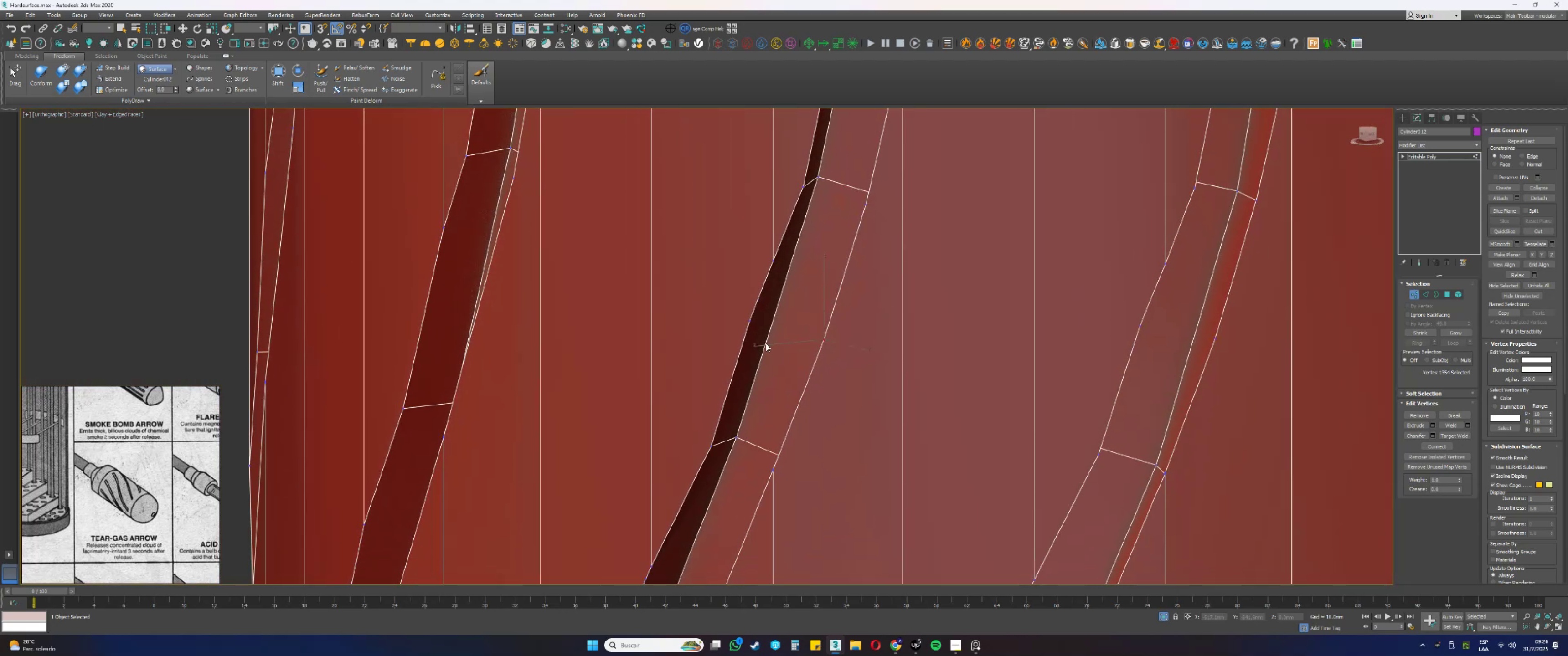 
left_click_drag(start_coordinate=[756, 328], to_coordinate=[738, 305])
 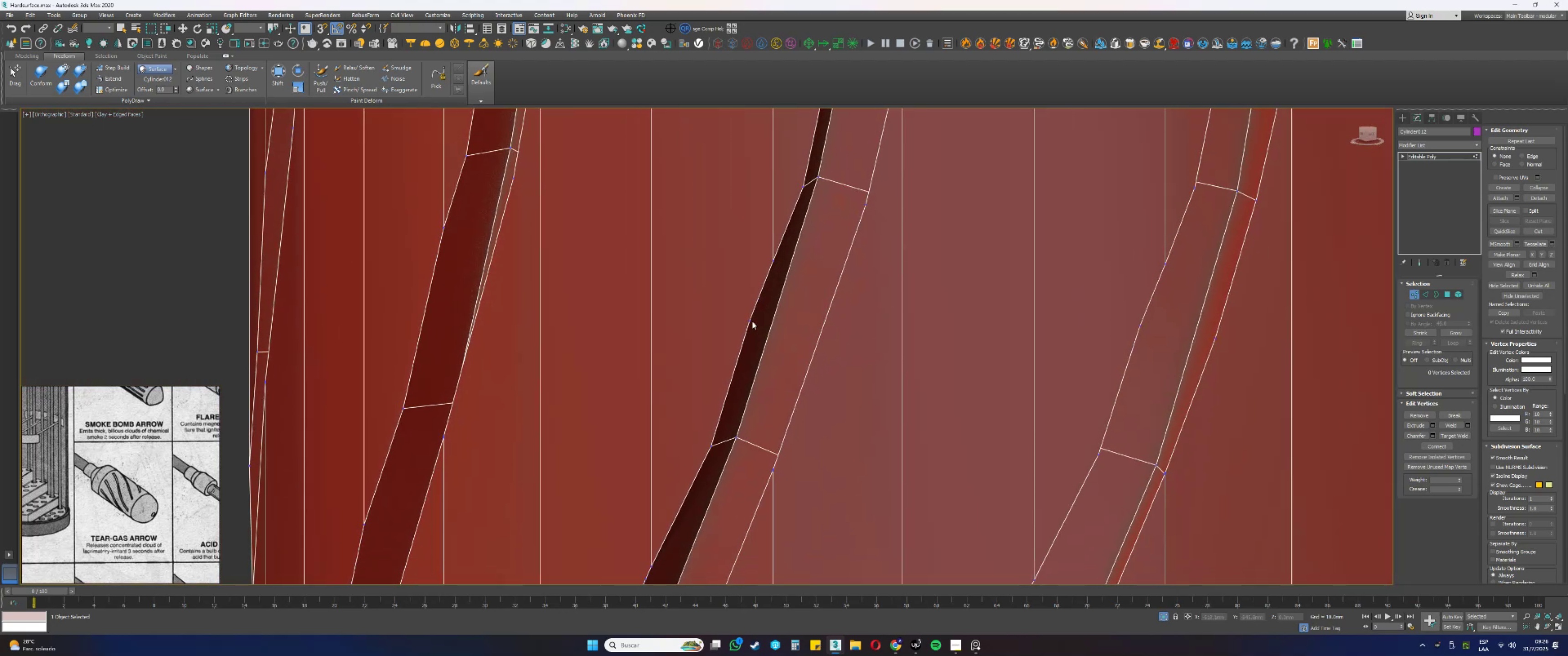 
key(Backspace)
 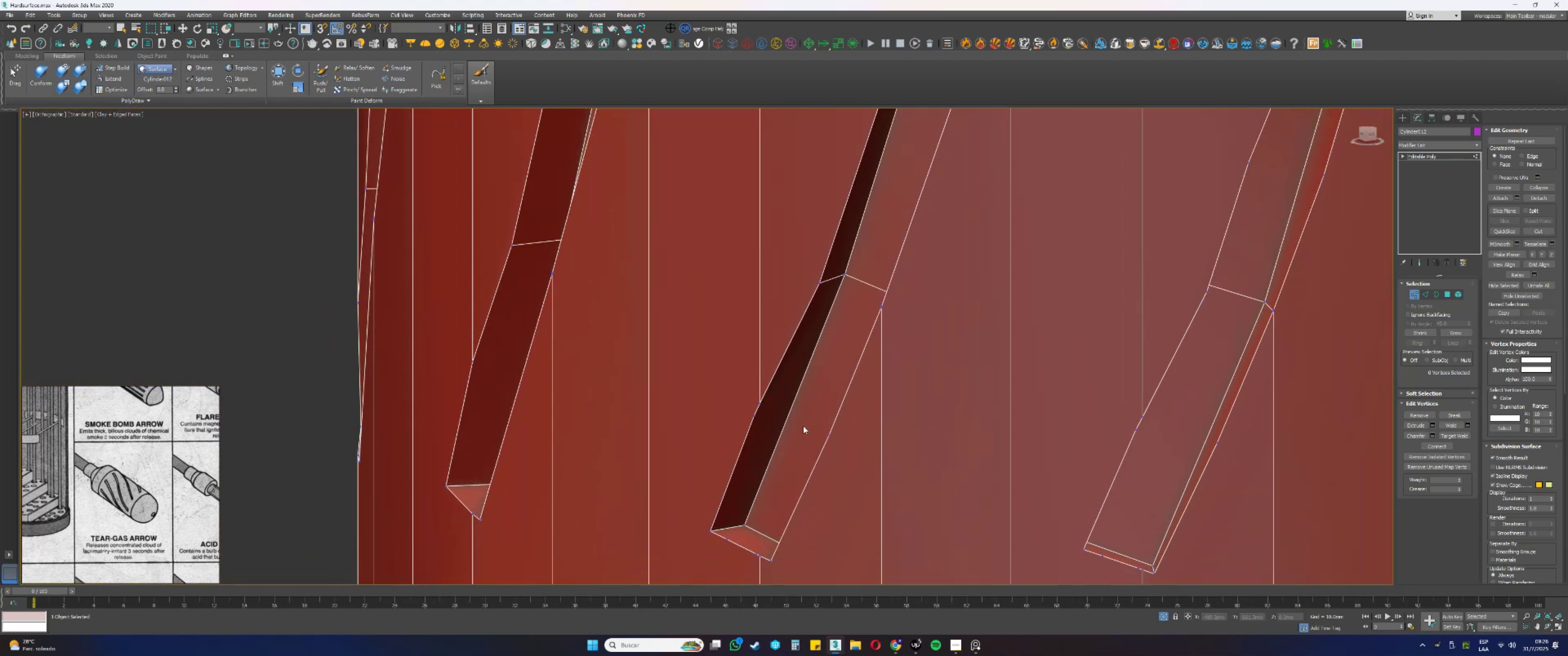 
left_click_drag(start_coordinate=[840, 444], to_coordinate=[822, 429])
 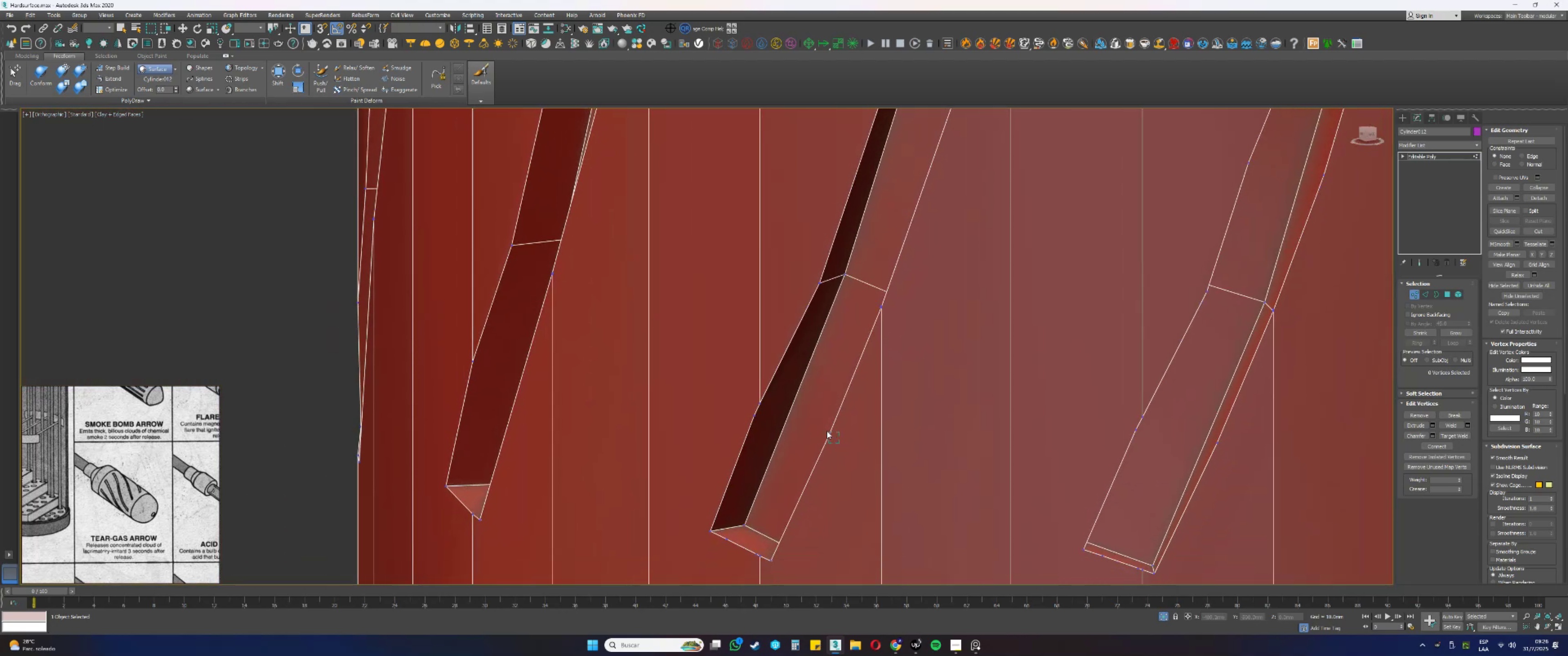 
hold_key(key=AltLeft, duration=0.47)
 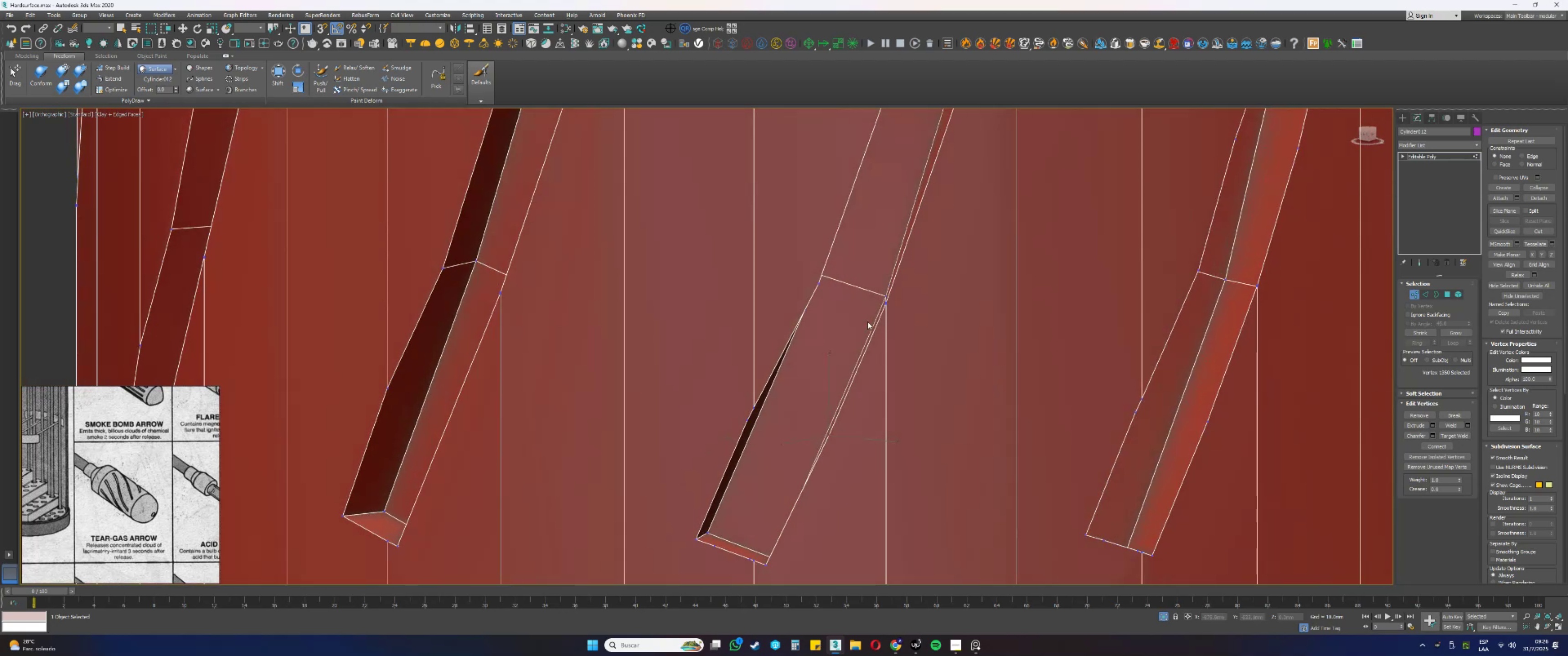 
scroll: coordinate [888, 308], scroll_direction: up, amount: 4.0
 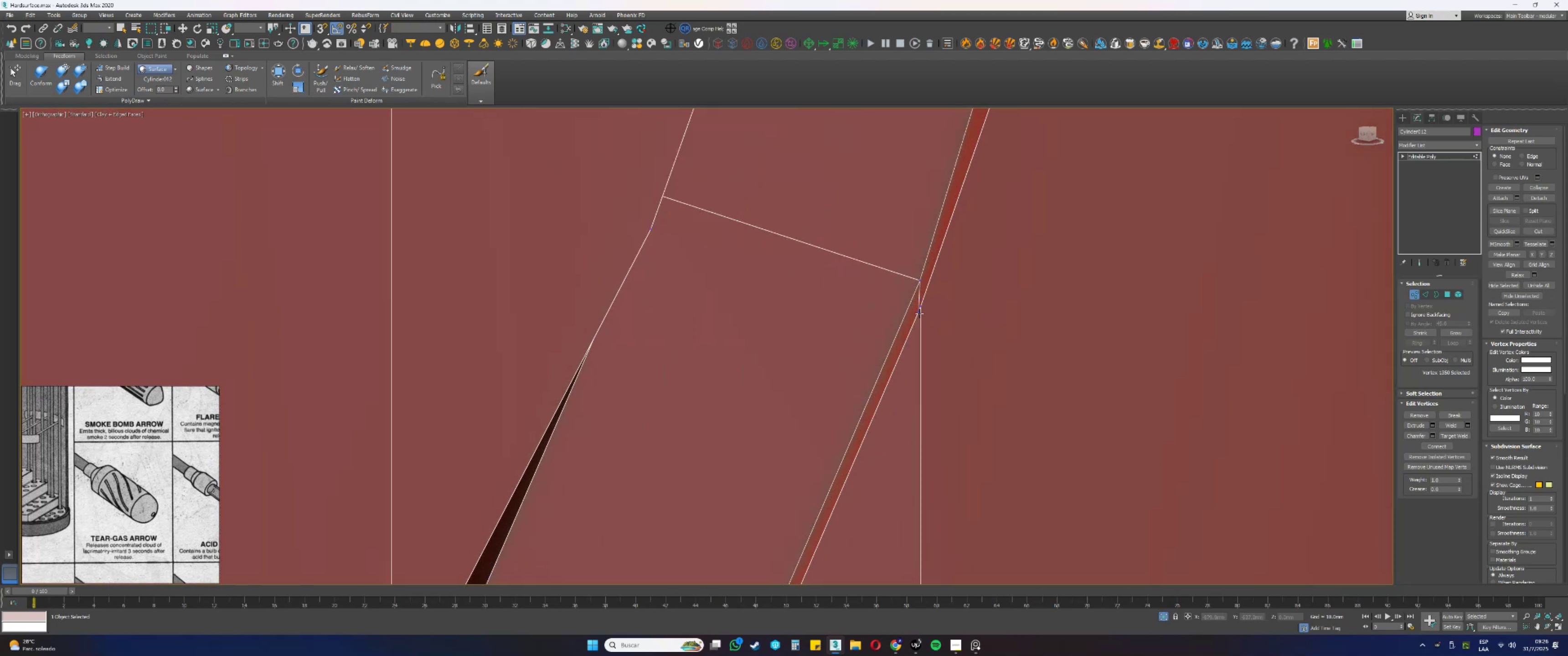 
left_click([919, 313])
 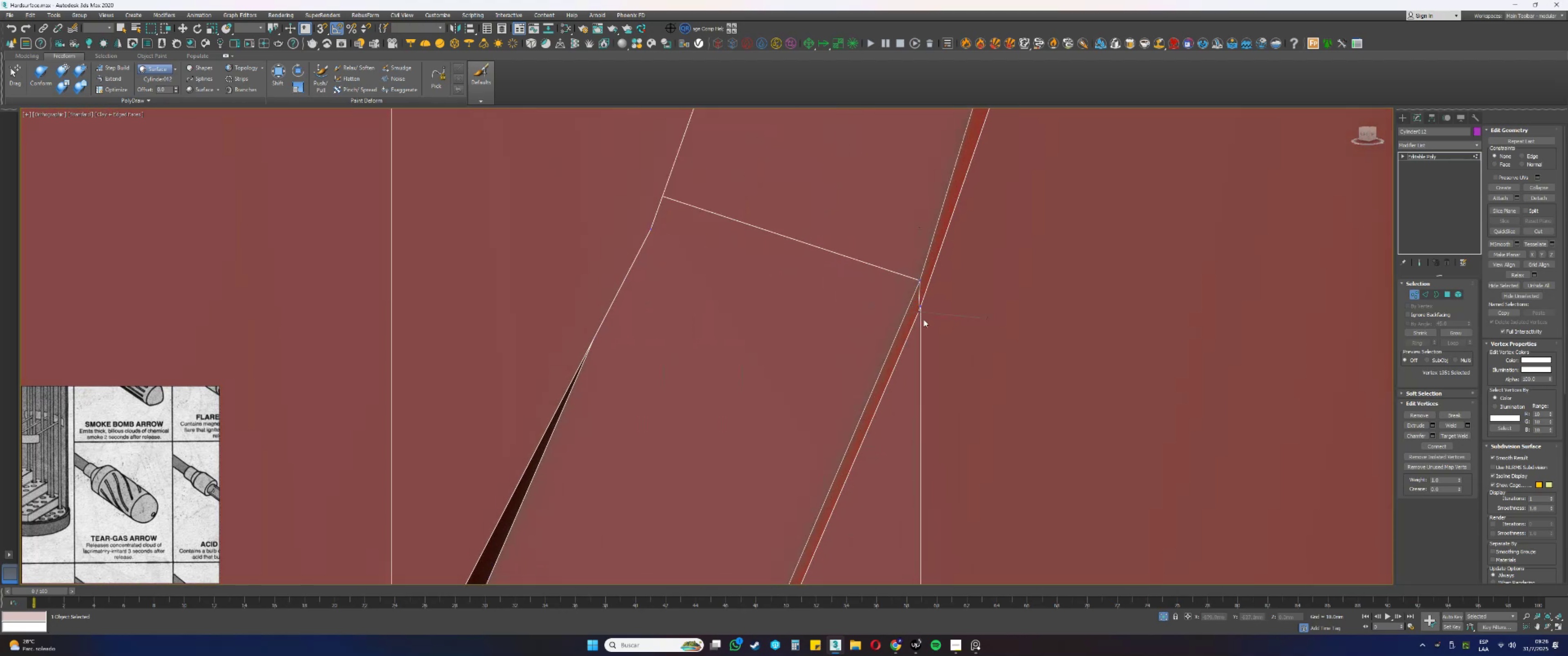 
scroll: coordinate [929, 321], scroll_direction: up, amount: 2.0
 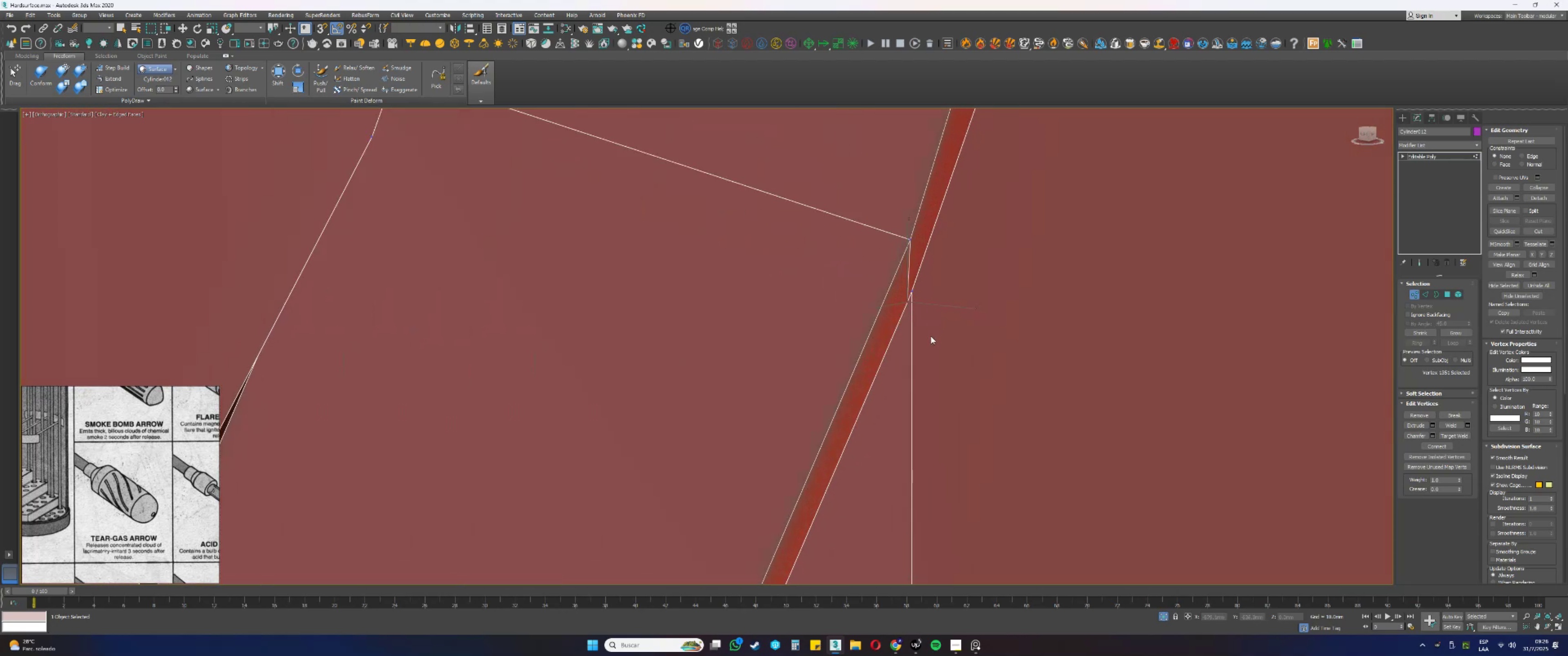 
scroll: coordinate [928, 315], scroll_direction: down, amount: 8.0
 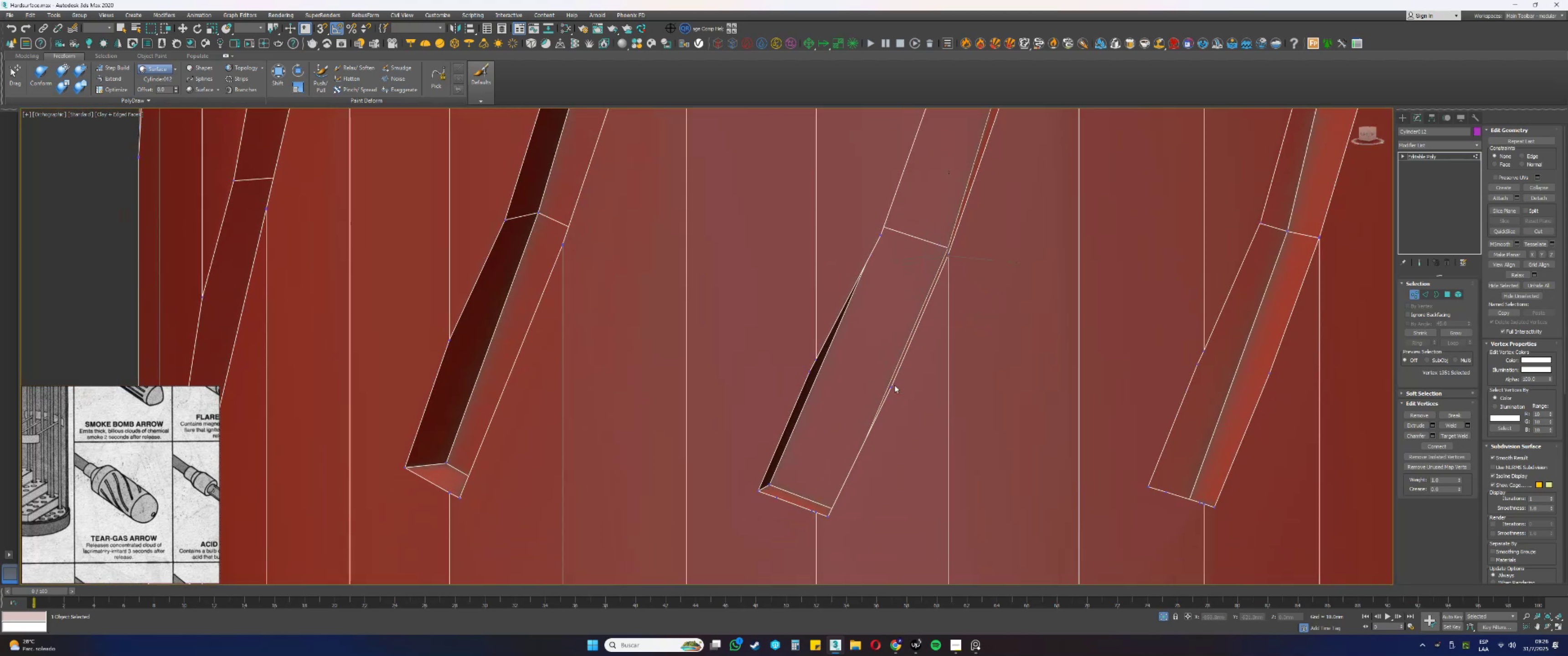 
left_click_drag(start_coordinate=[892, 405], to_coordinate=[878, 364])
 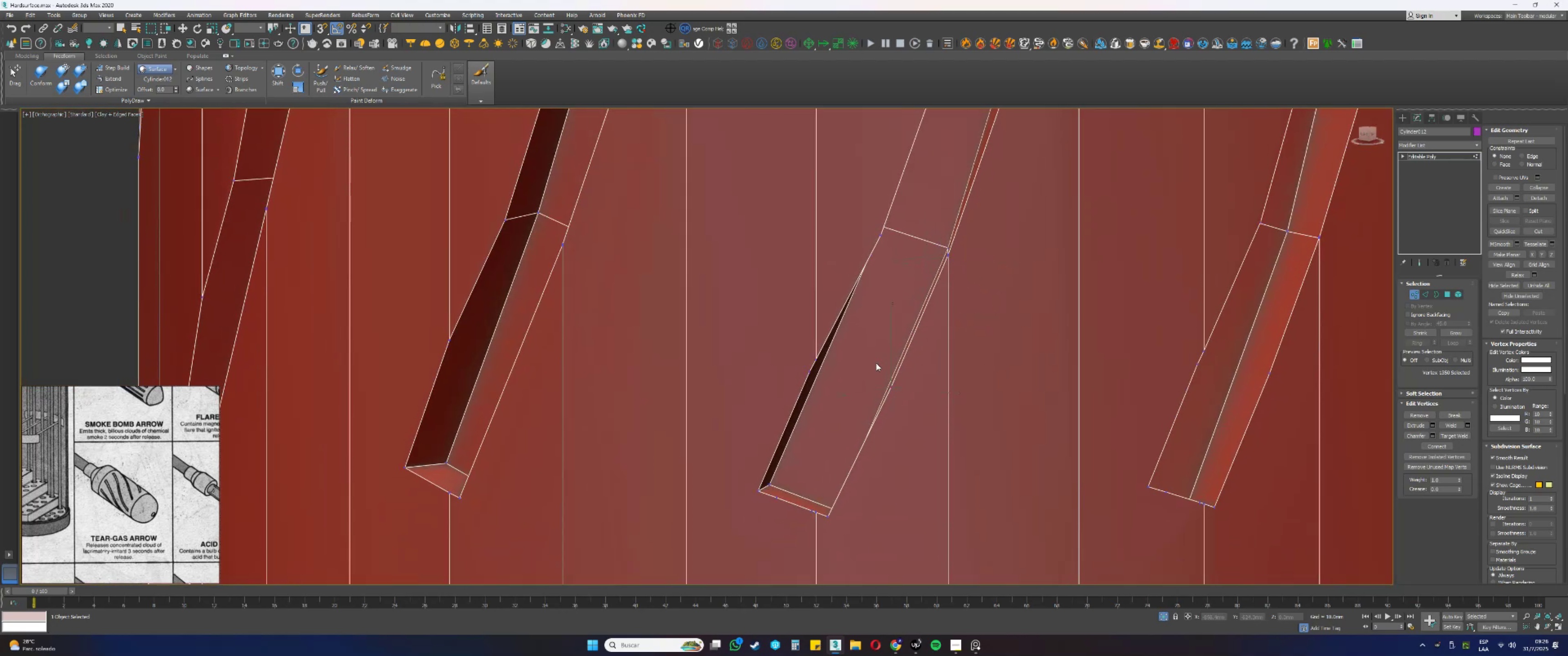 
hold_key(key=AltLeft, duration=0.62)
 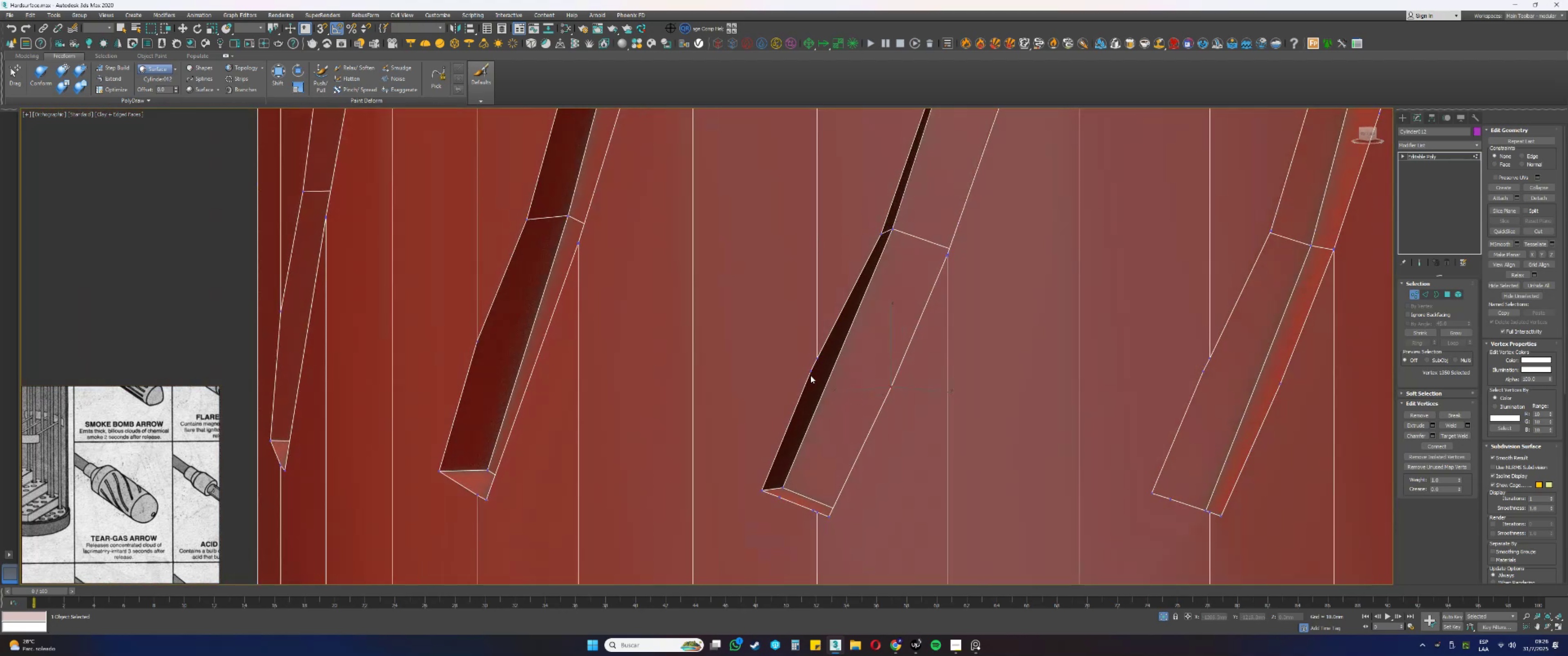 
key(Backspace)
 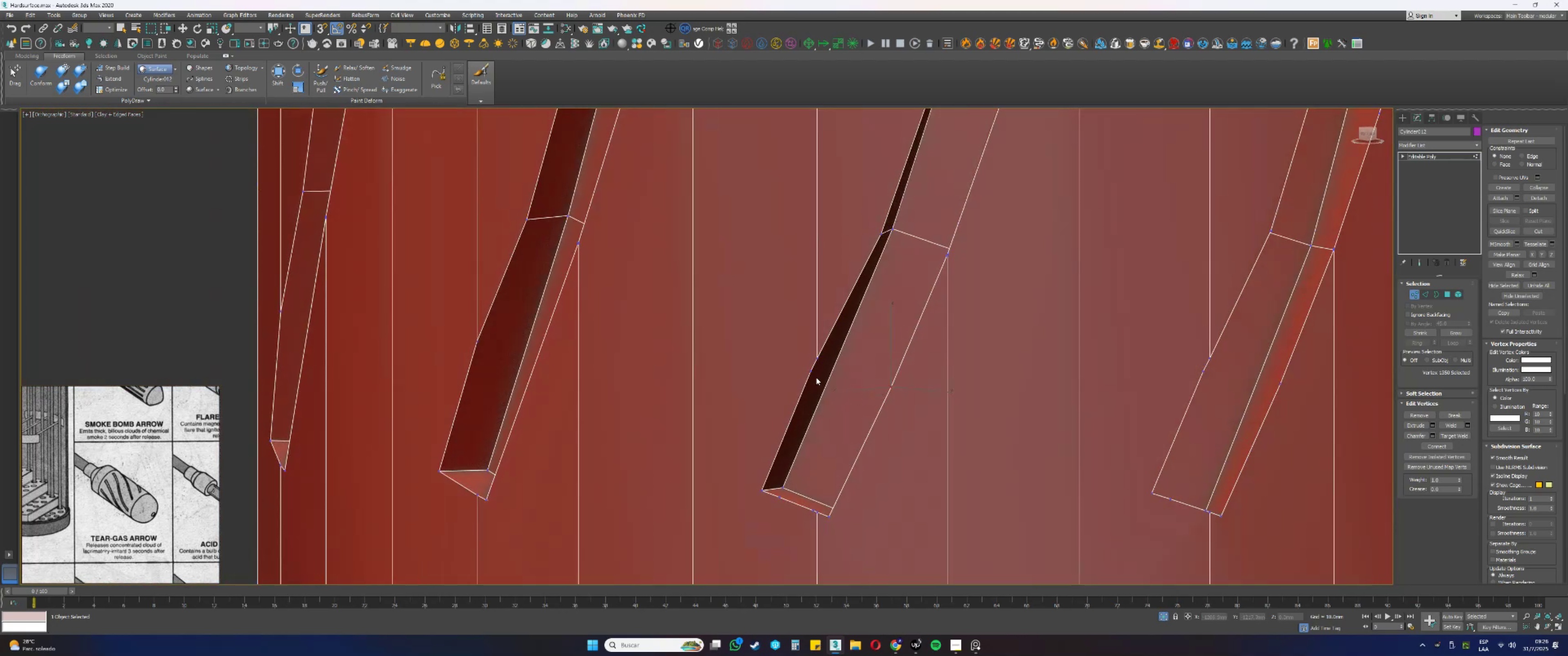 
left_click_drag(start_coordinate=[816, 377], to_coordinate=[804, 365])
 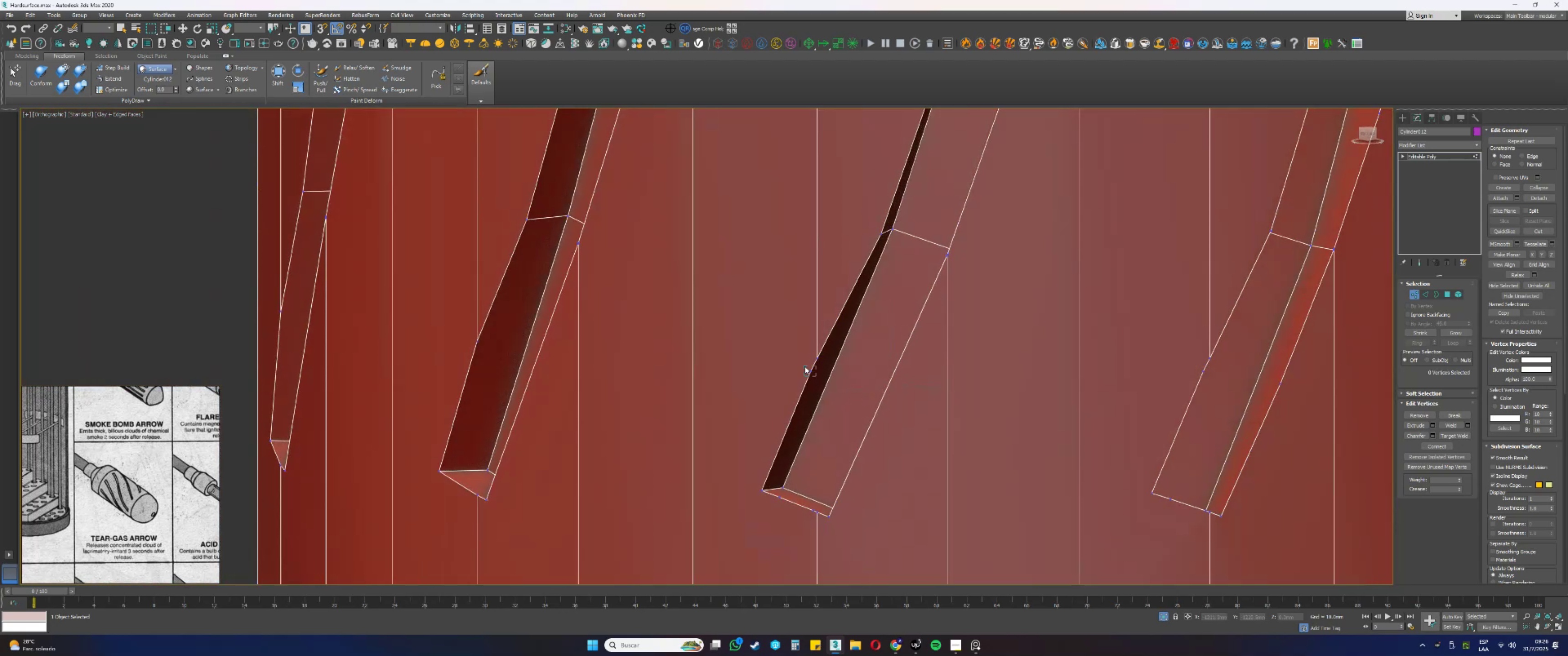 
key(Backspace)
 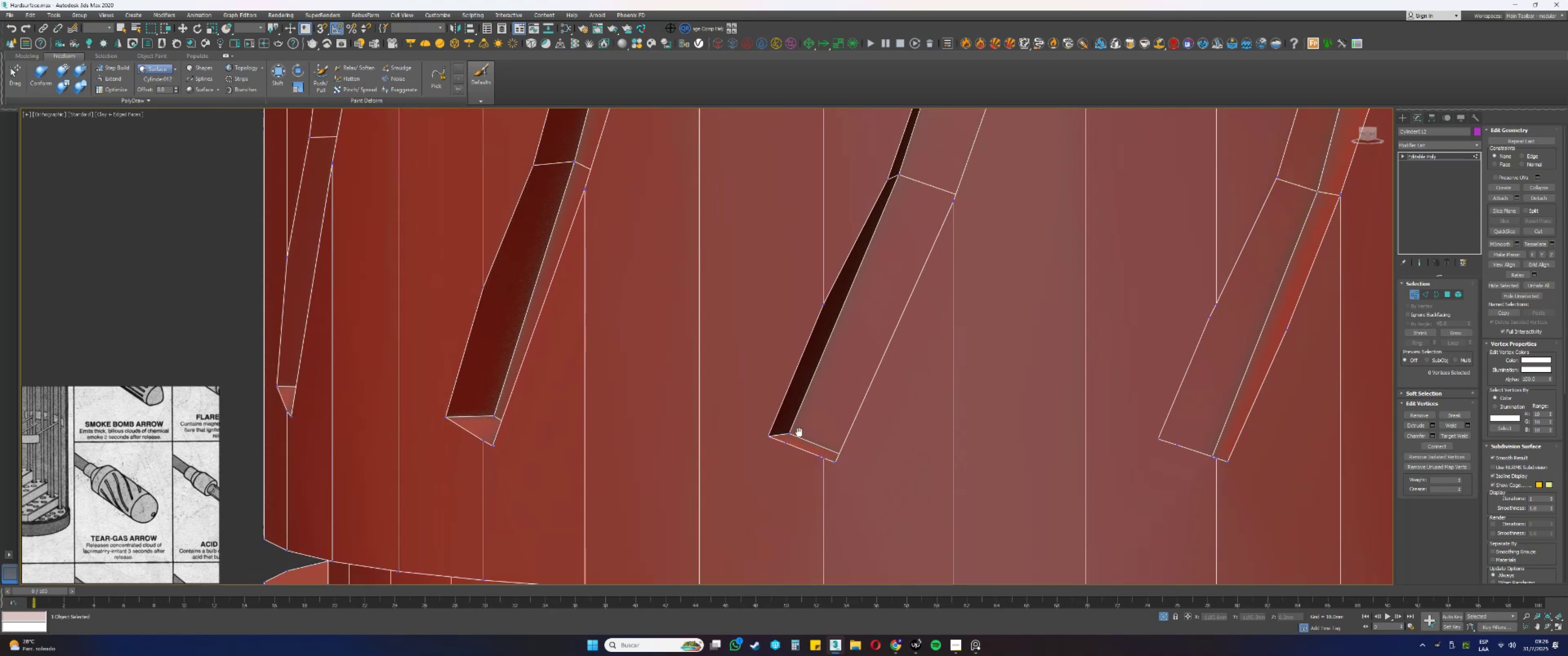 
scroll: coordinate [796, 435], scroll_direction: up, amount: 2.0
 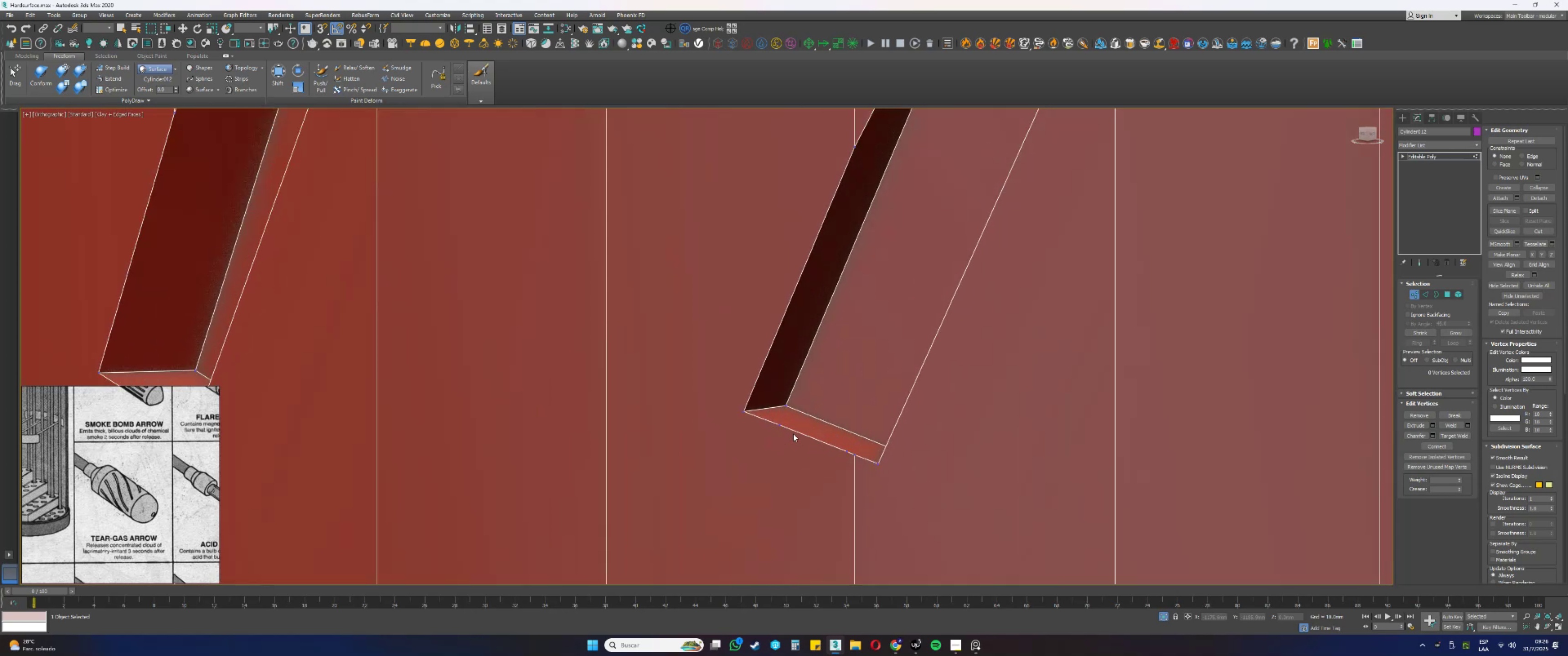 
left_click_drag(start_coordinate=[789, 440], to_coordinate=[770, 422])
 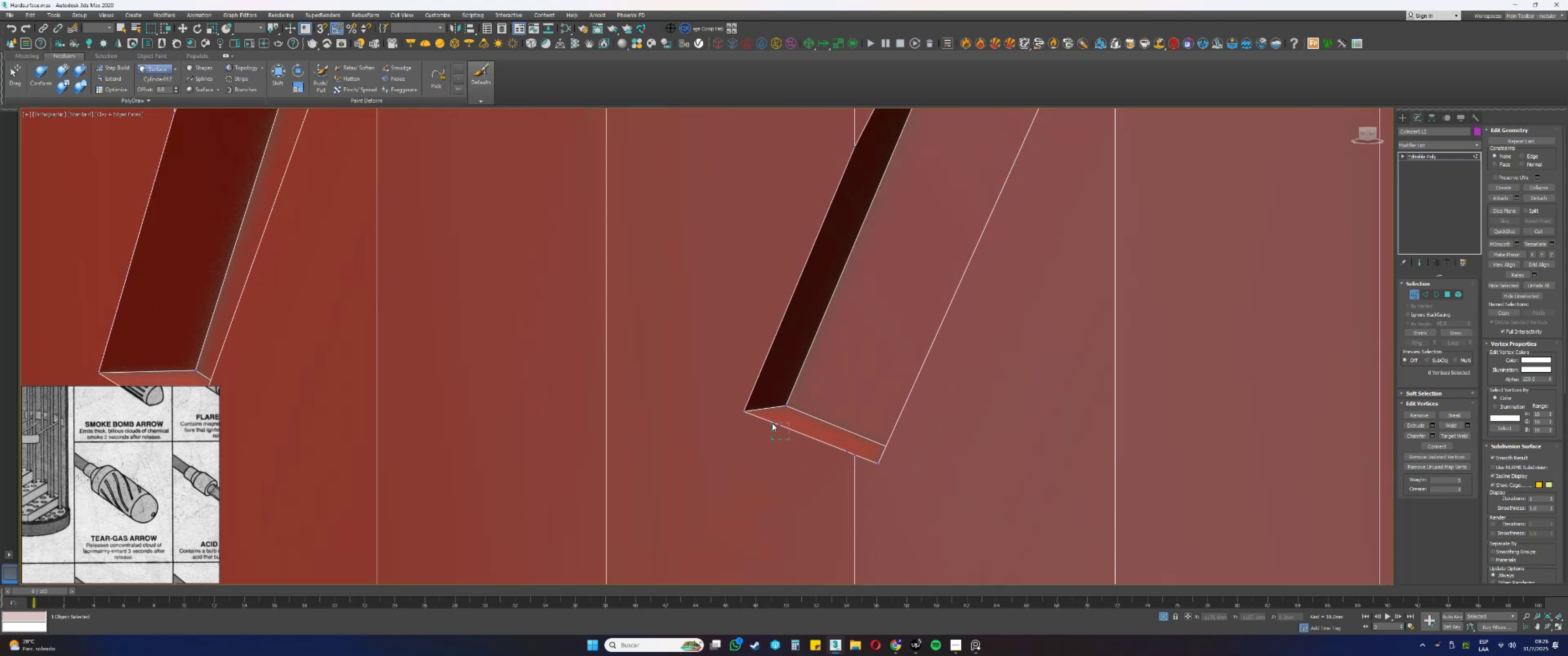 
key(Alt+AltLeft)
 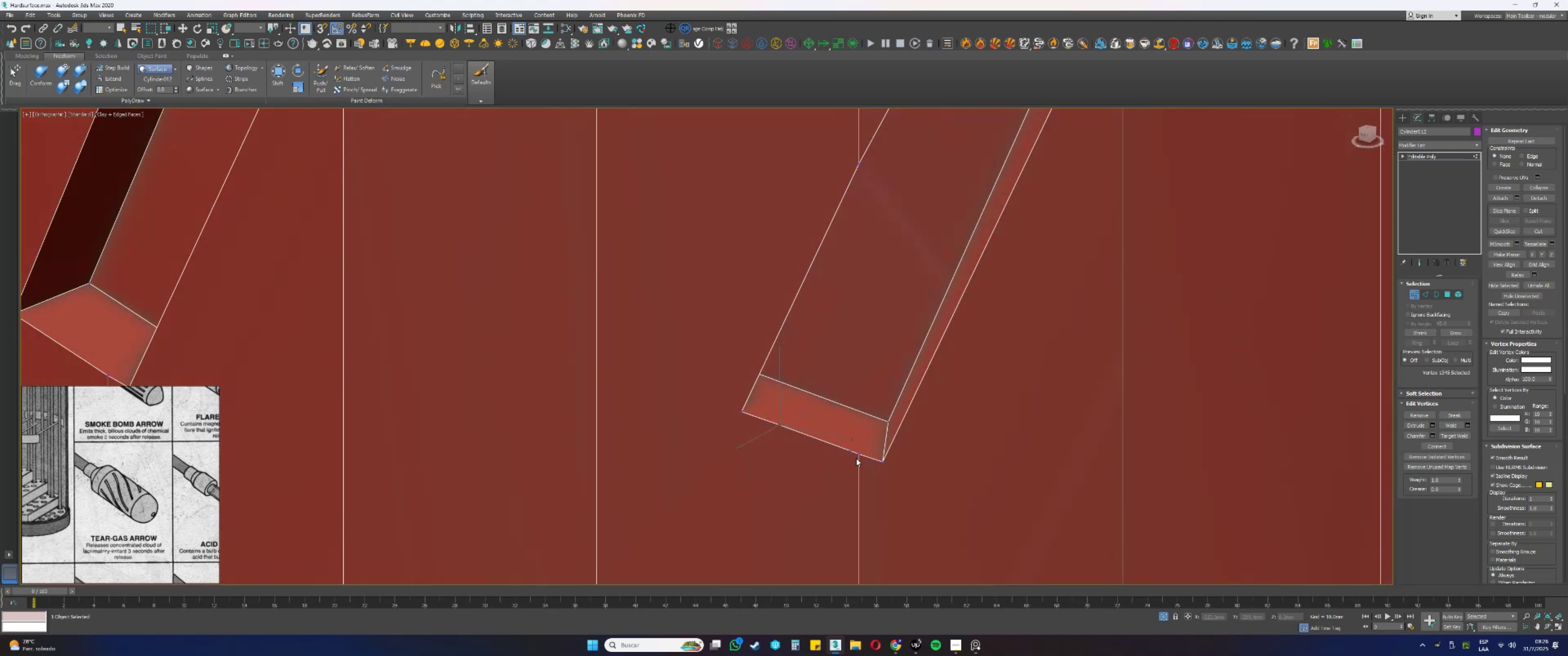 
key(Backspace)
 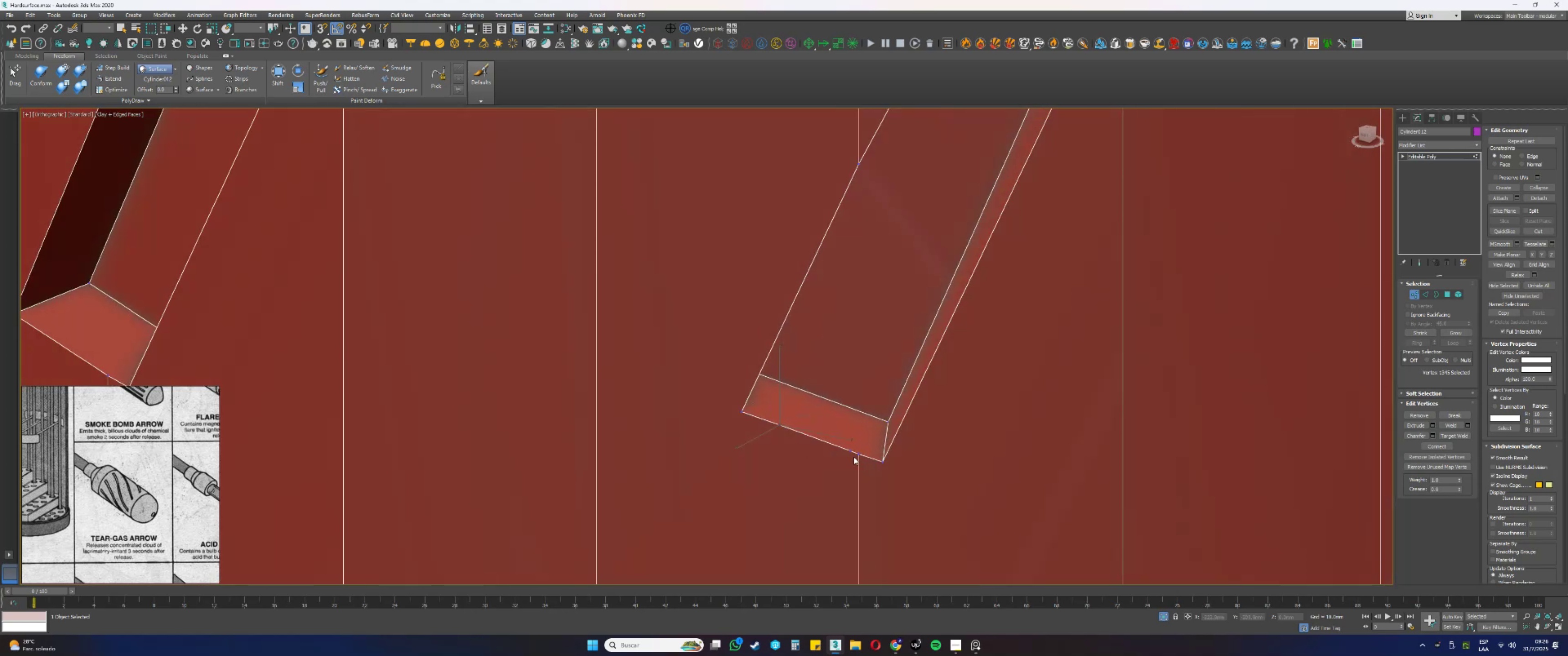 
left_click_drag(start_coordinate=[854, 456], to_coordinate=[844, 444])
 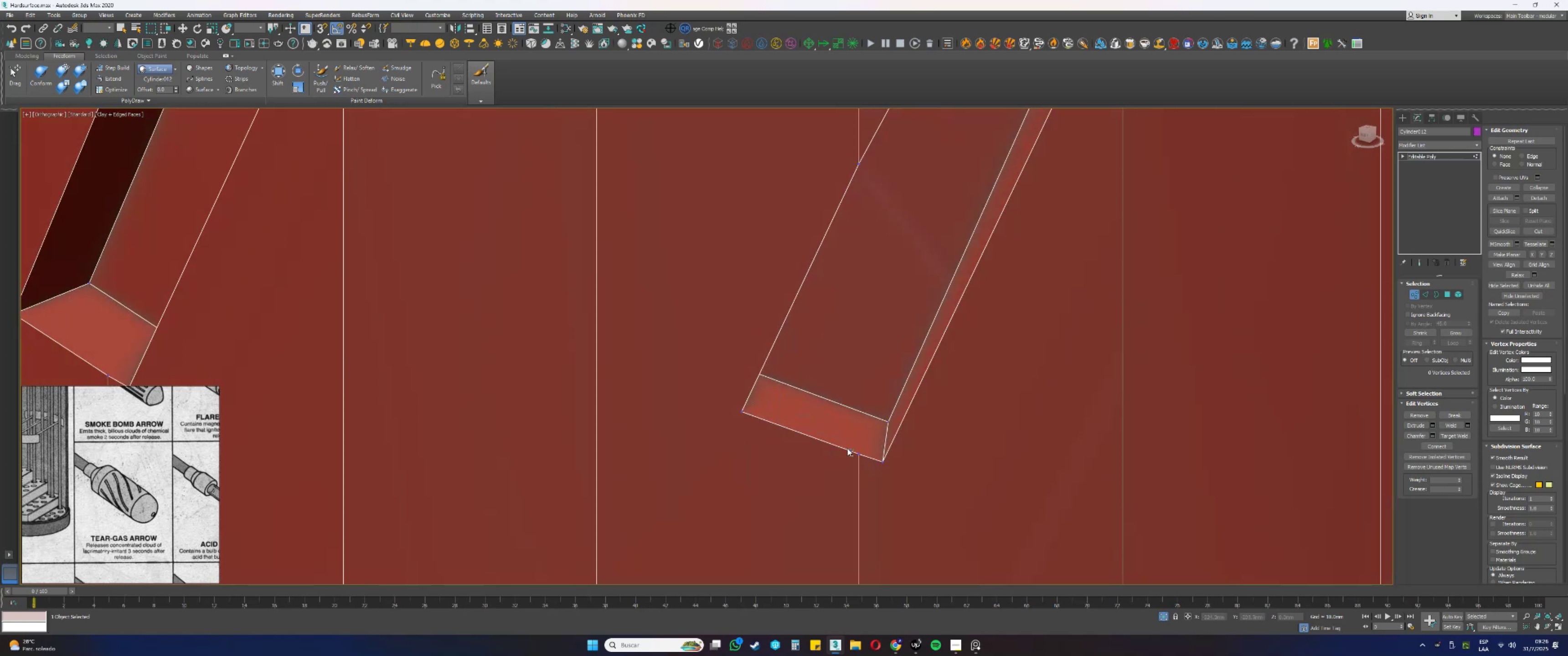 
key(Backspace)
 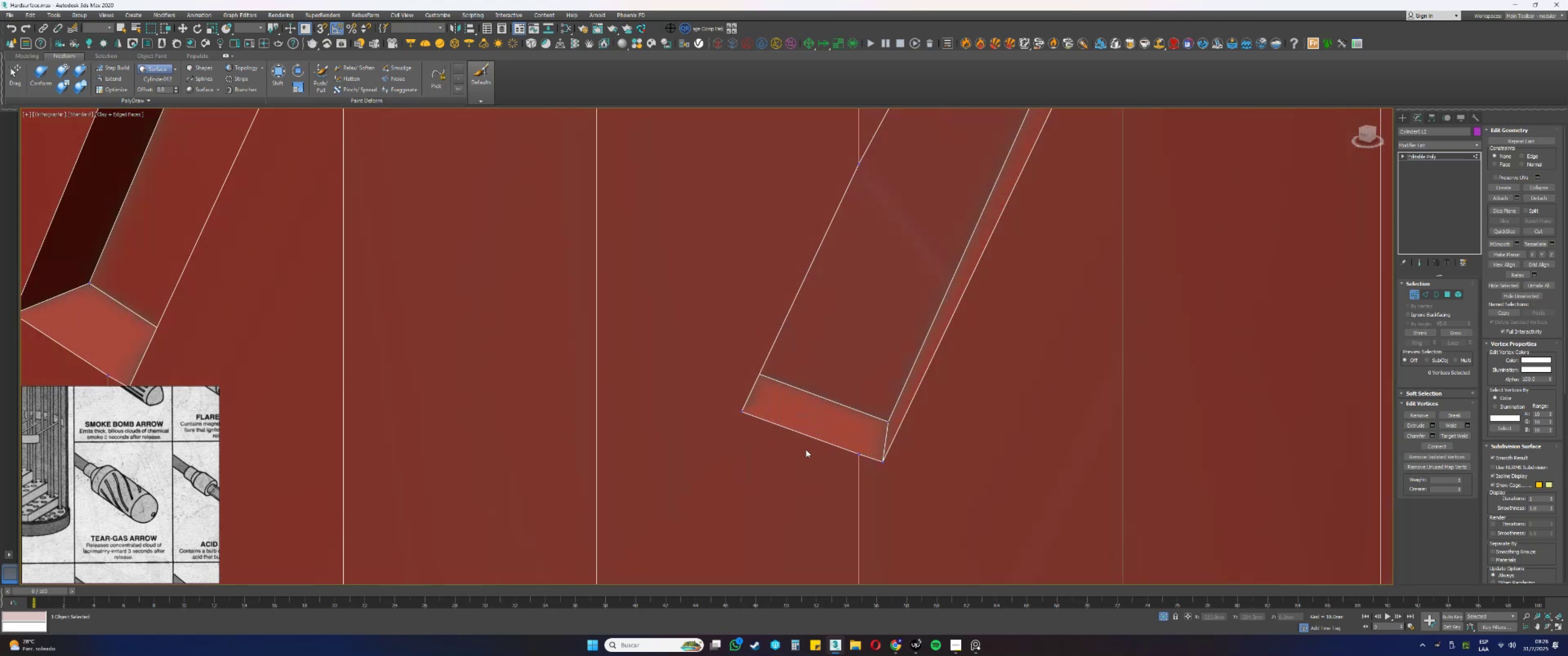 
scroll: coordinate [885, 441], scroll_direction: down, amount: 1.0
 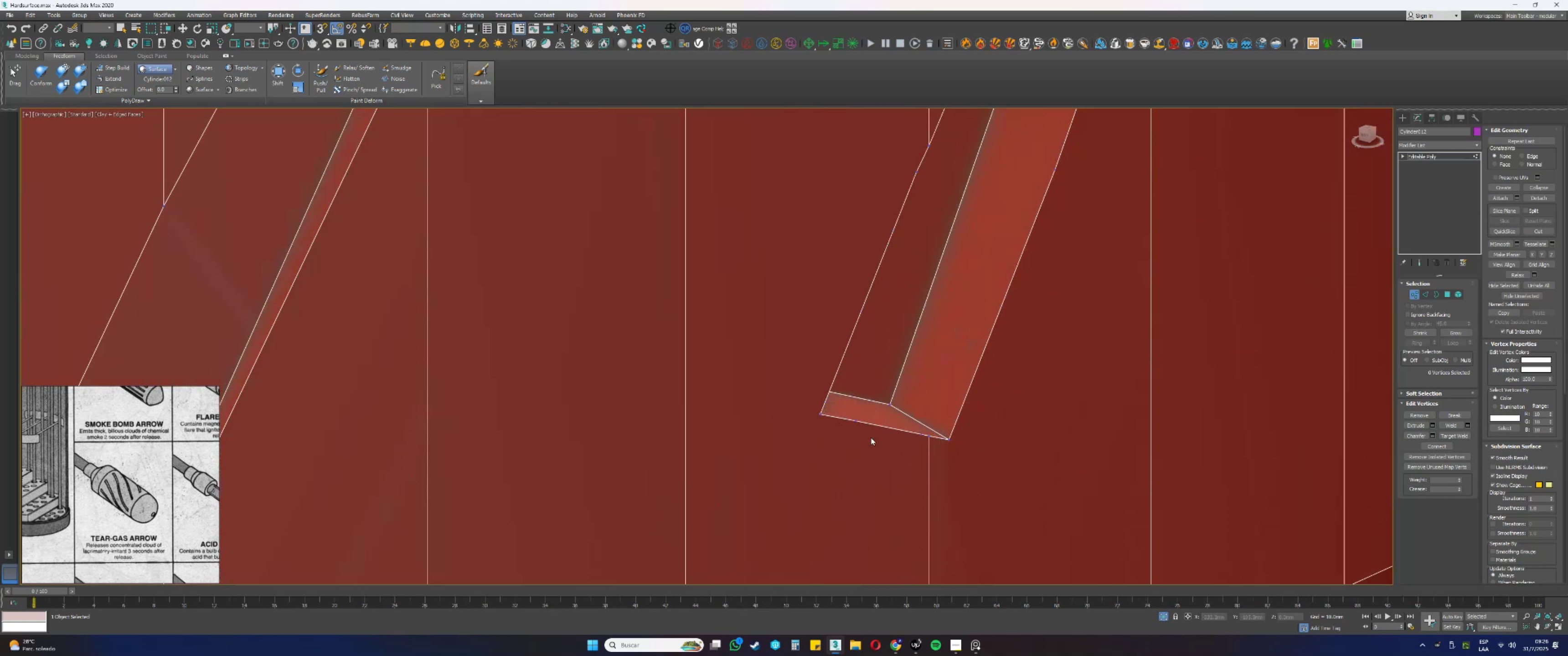 
left_click_drag(start_coordinate=[861, 430], to_coordinate=[848, 411])
 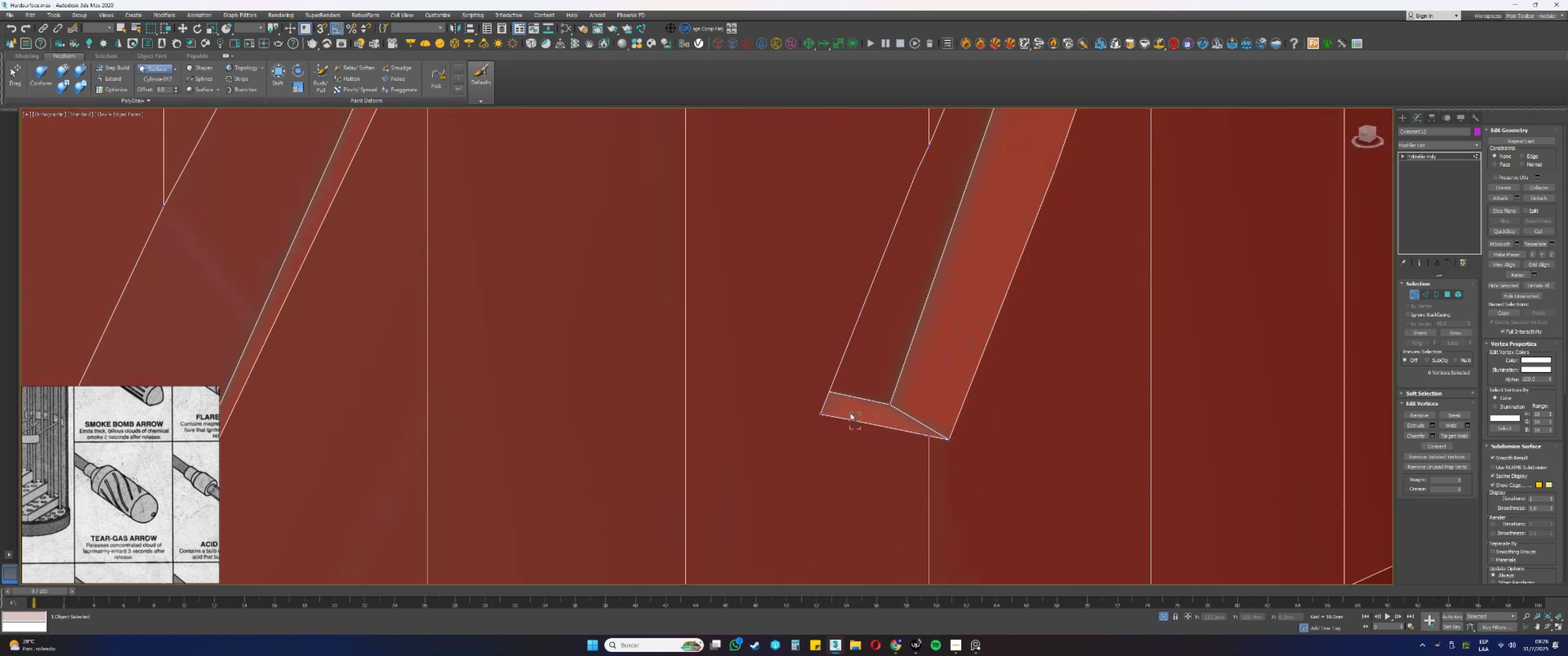 
key(Alt+AltLeft)
 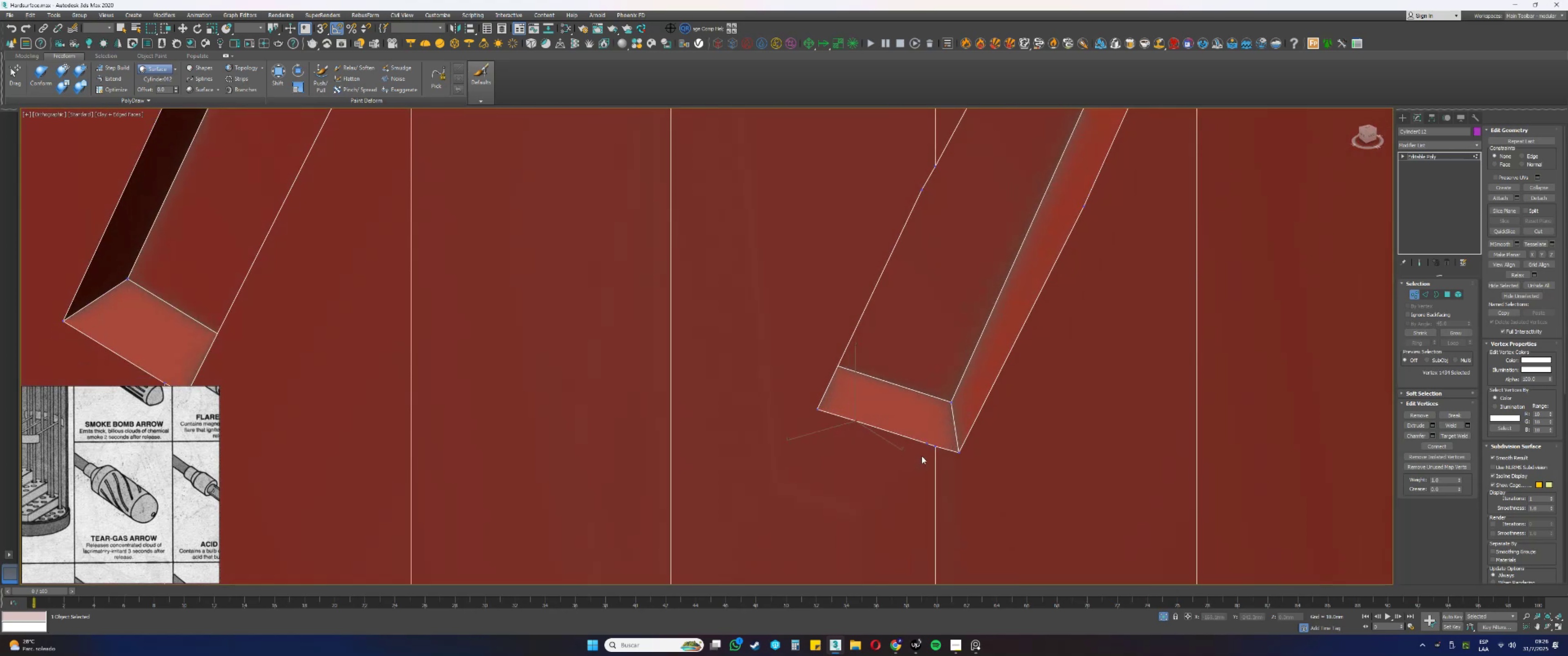 
key(Backspace)
 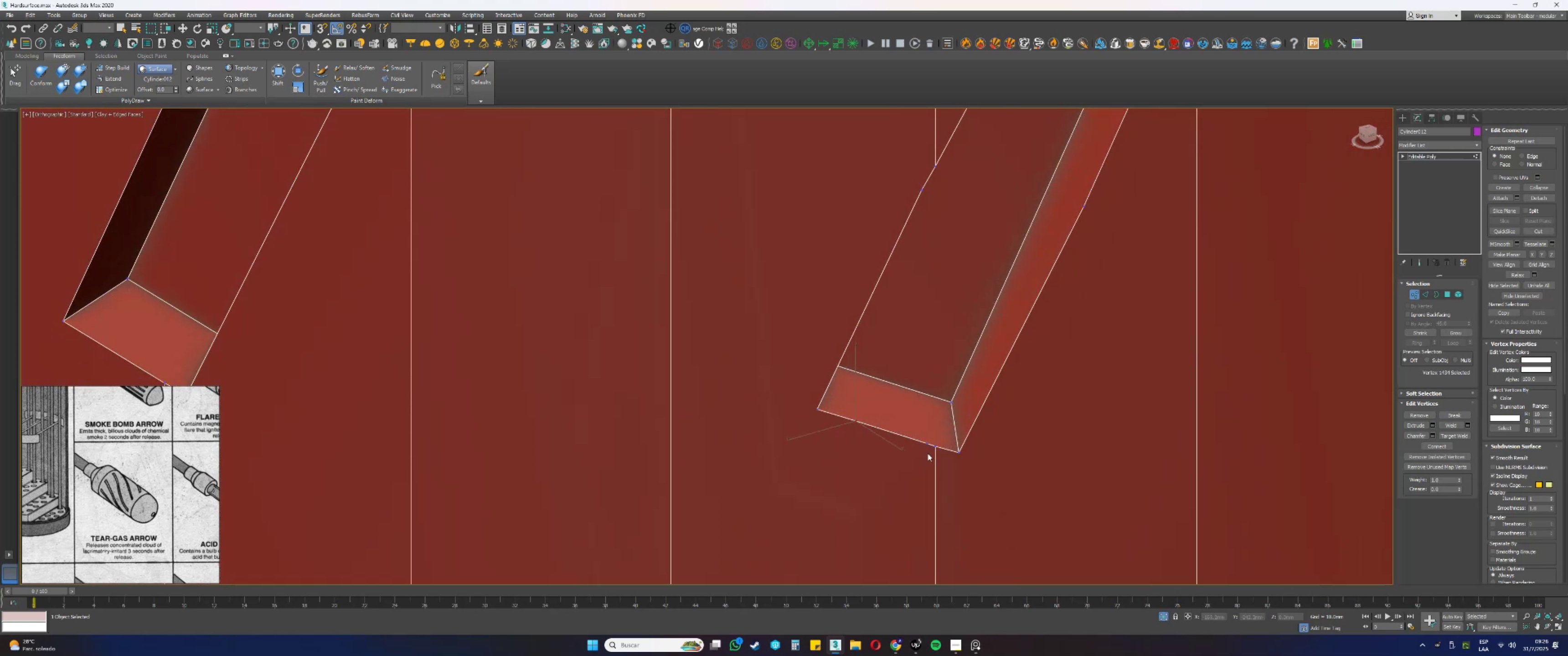 
left_click_drag(start_coordinate=[928, 453], to_coordinate=[915, 430])
 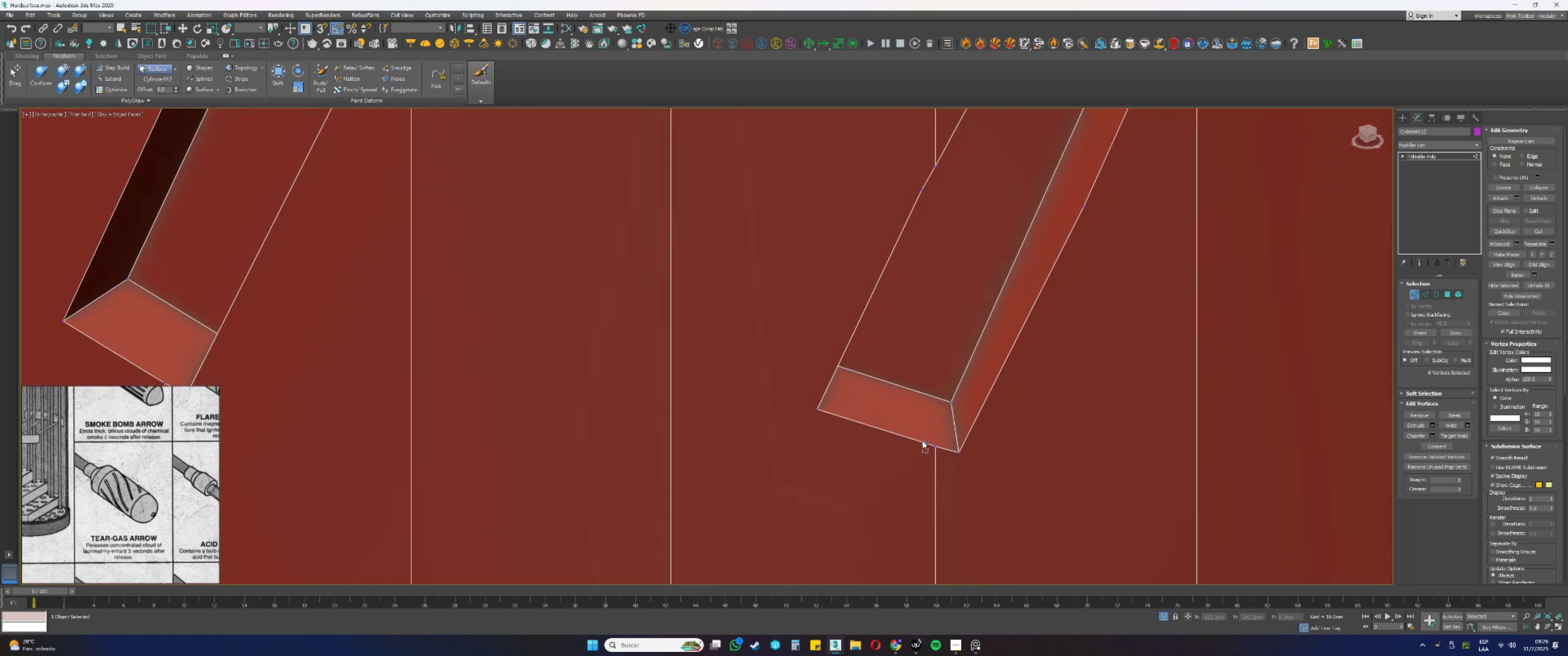 
key(Backspace)
 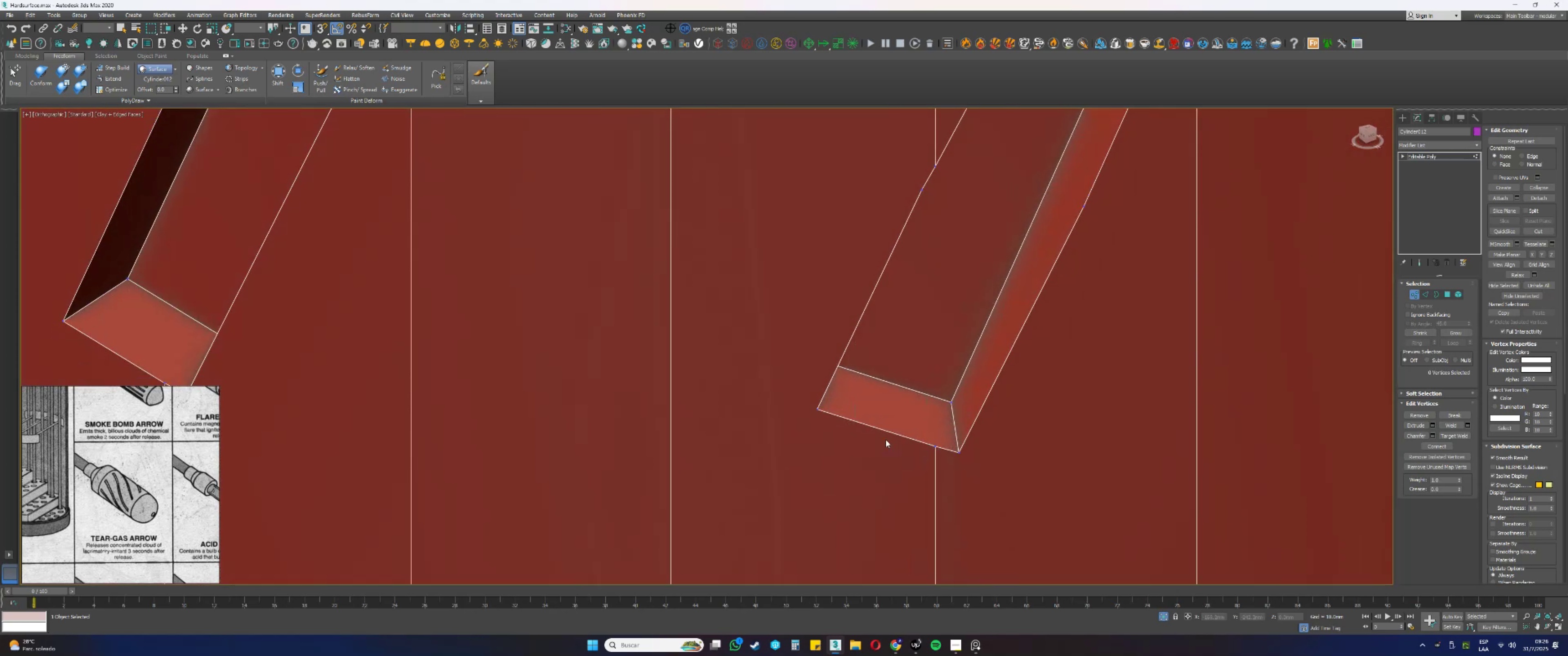 
scroll: coordinate [851, 450], scroll_direction: down, amount: 4.0
 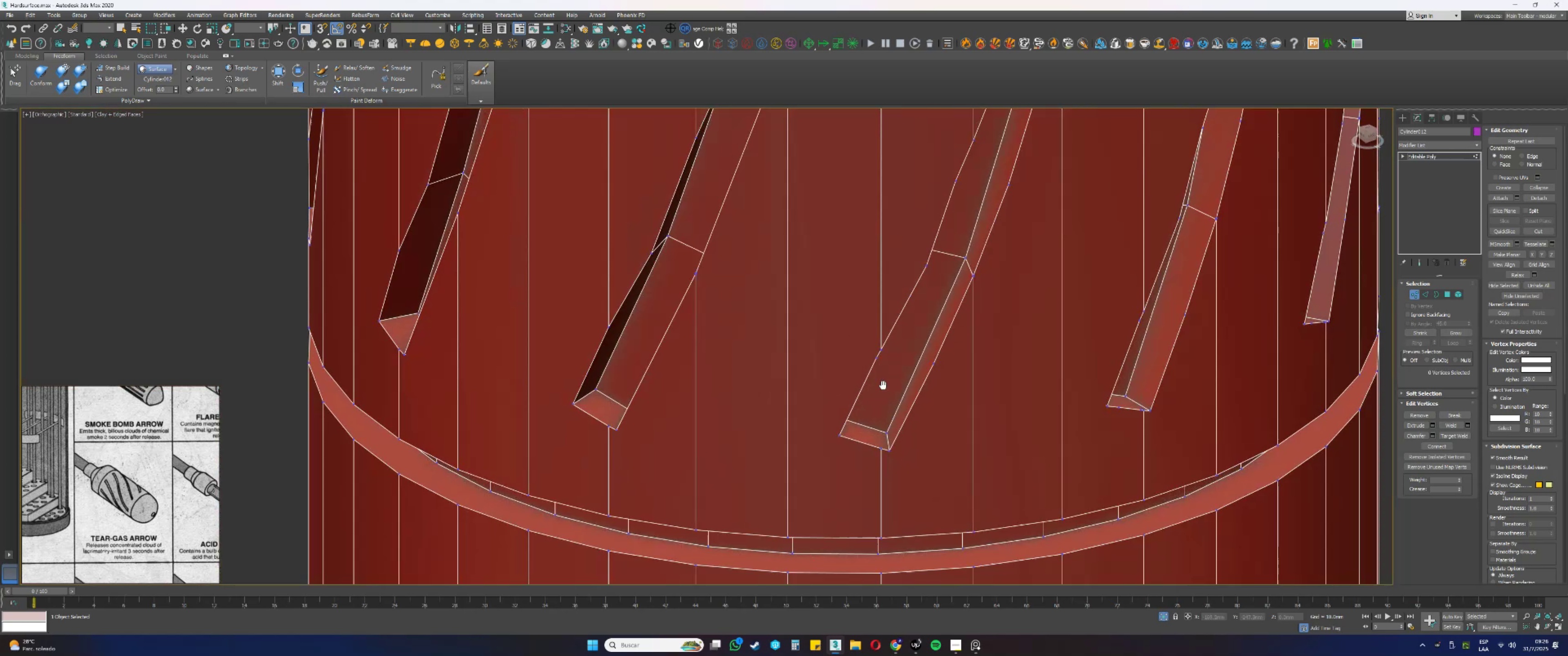 
scroll: coordinate [873, 378], scroll_direction: up, amount: 3.0
 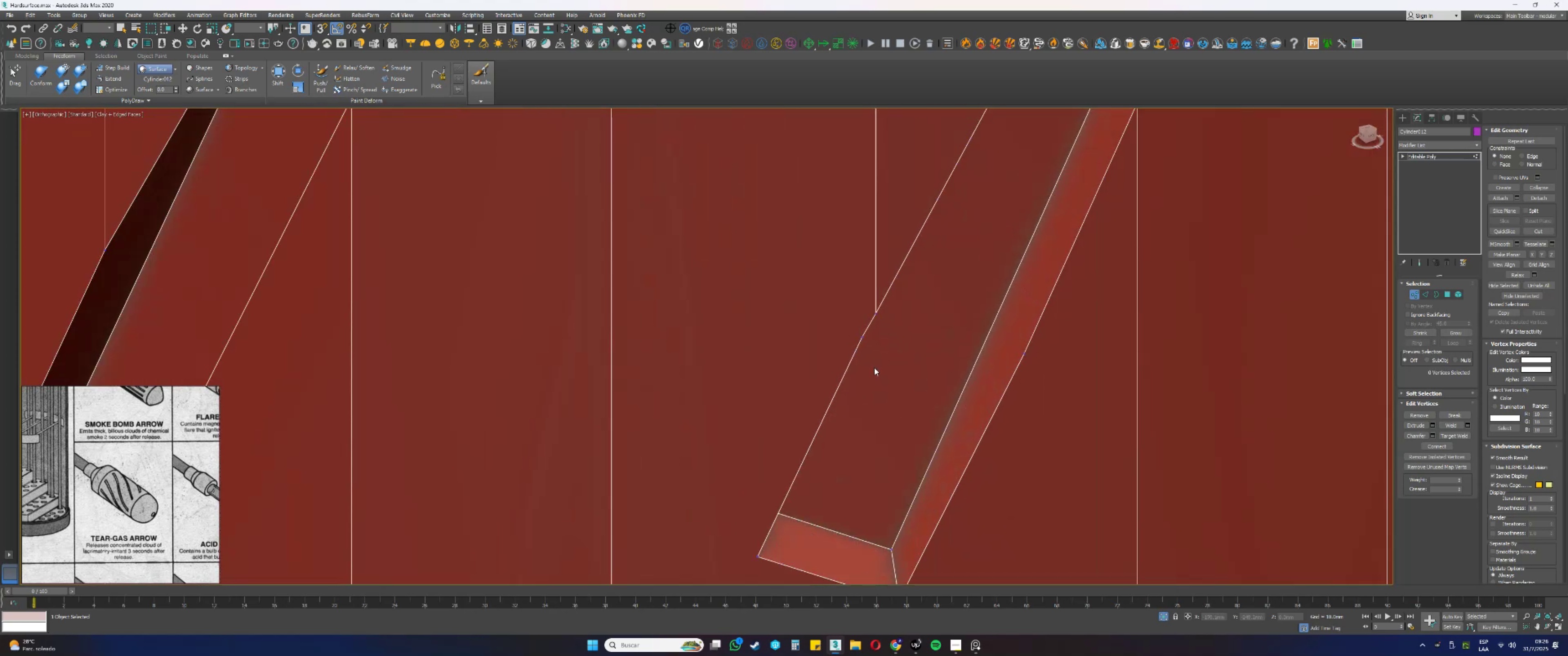 
left_click_drag(start_coordinate=[875, 350], to_coordinate=[846, 325])
 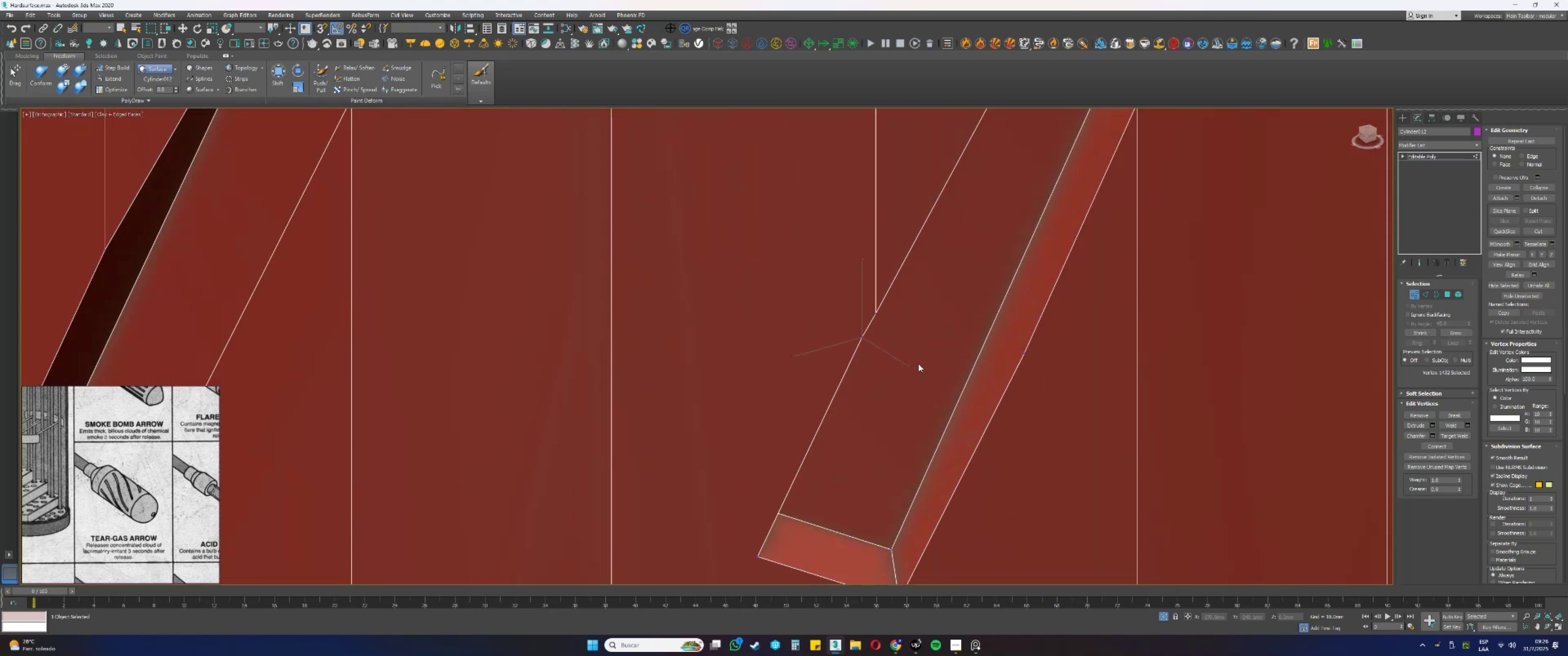 
hold_key(key=AltLeft, duration=0.6)
 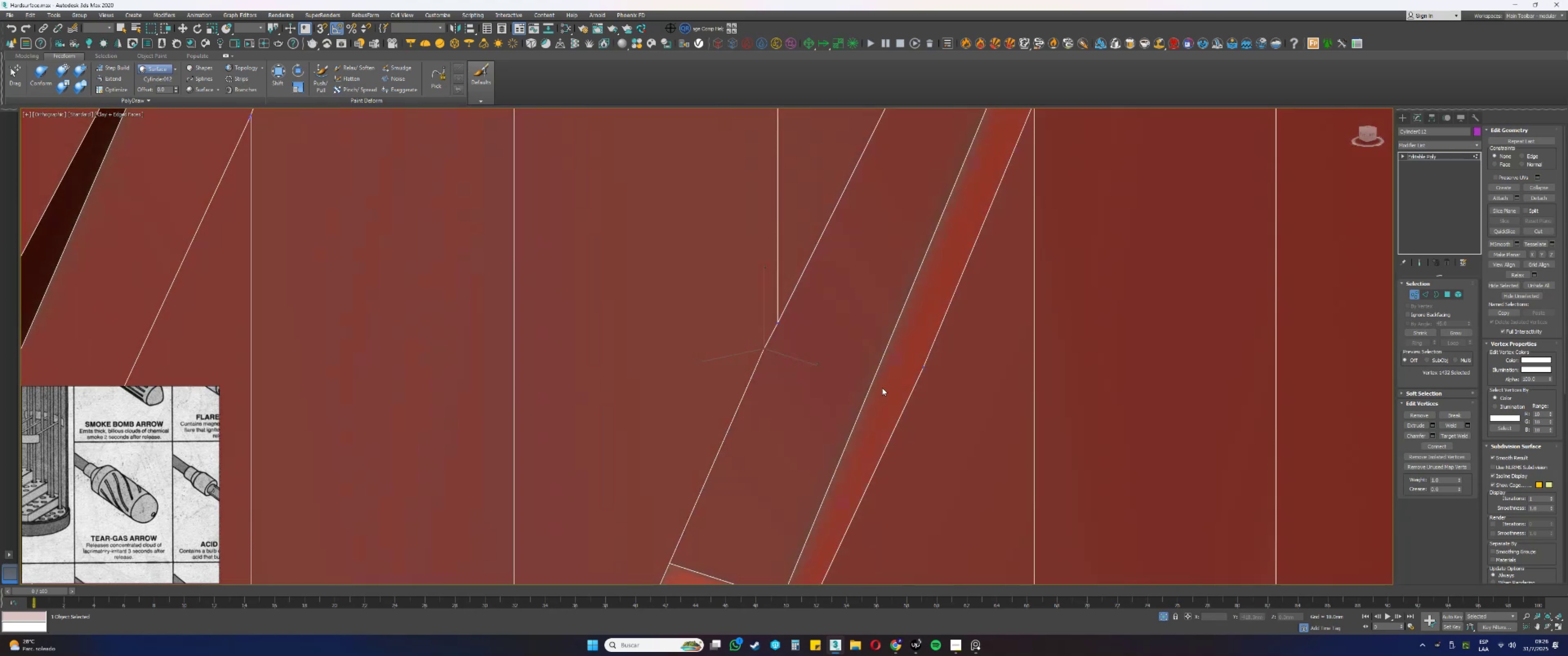 
key(Backspace)
 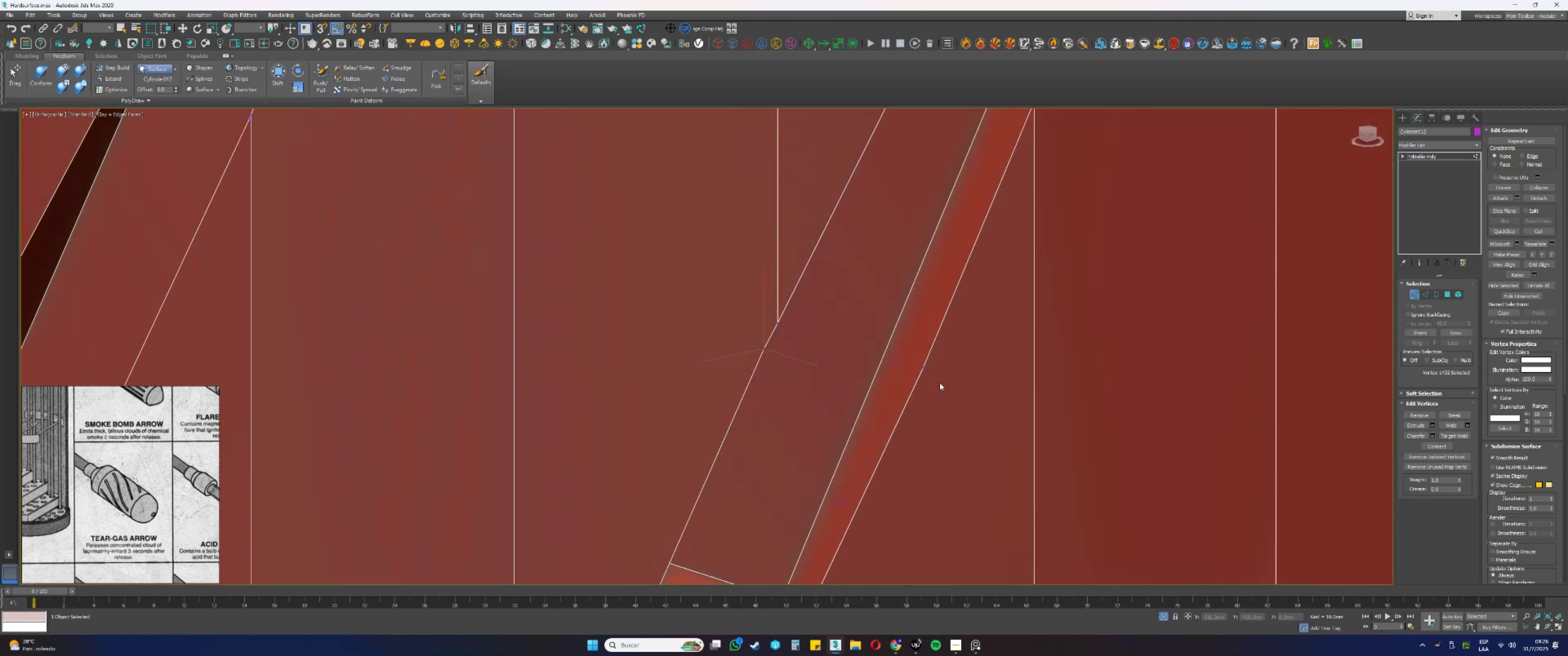 
left_click_drag(start_coordinate=[930, 382], to_coordinate=[909, 360])
 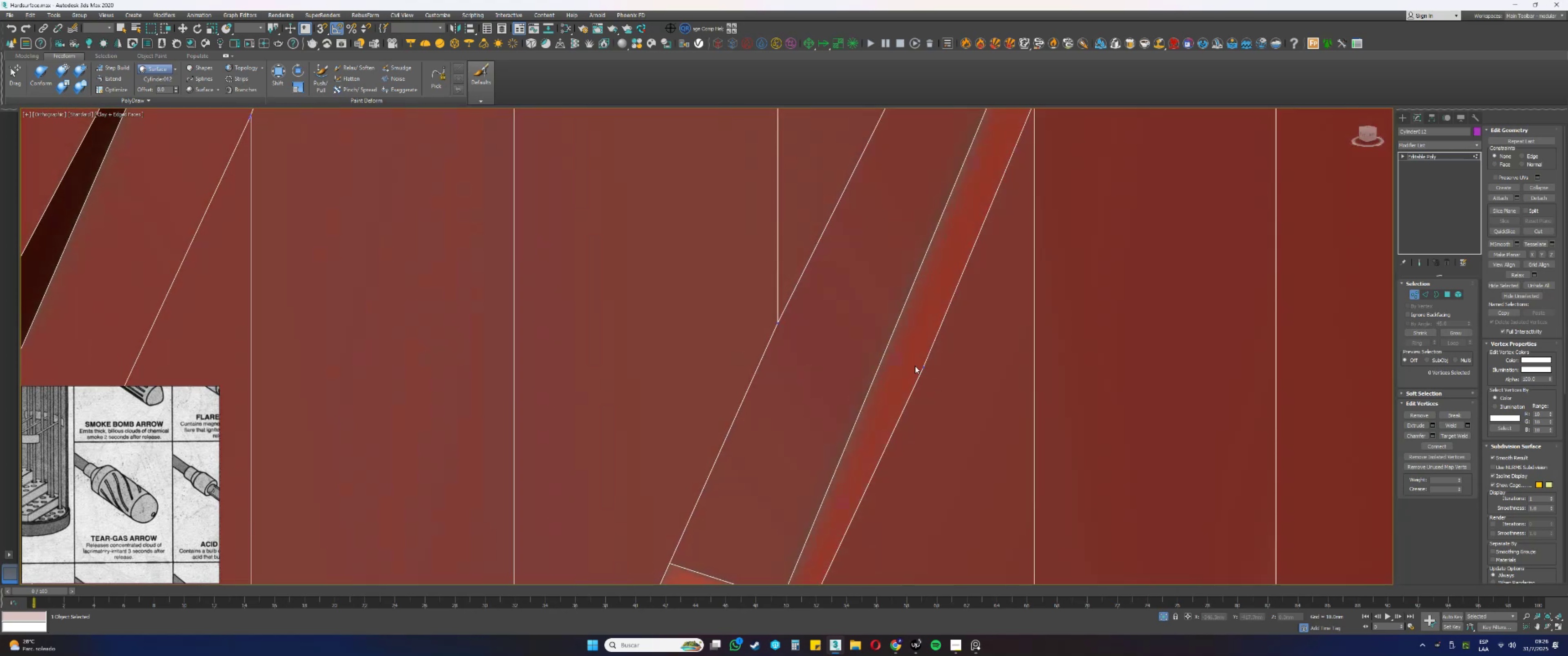 
key(Backspace)
 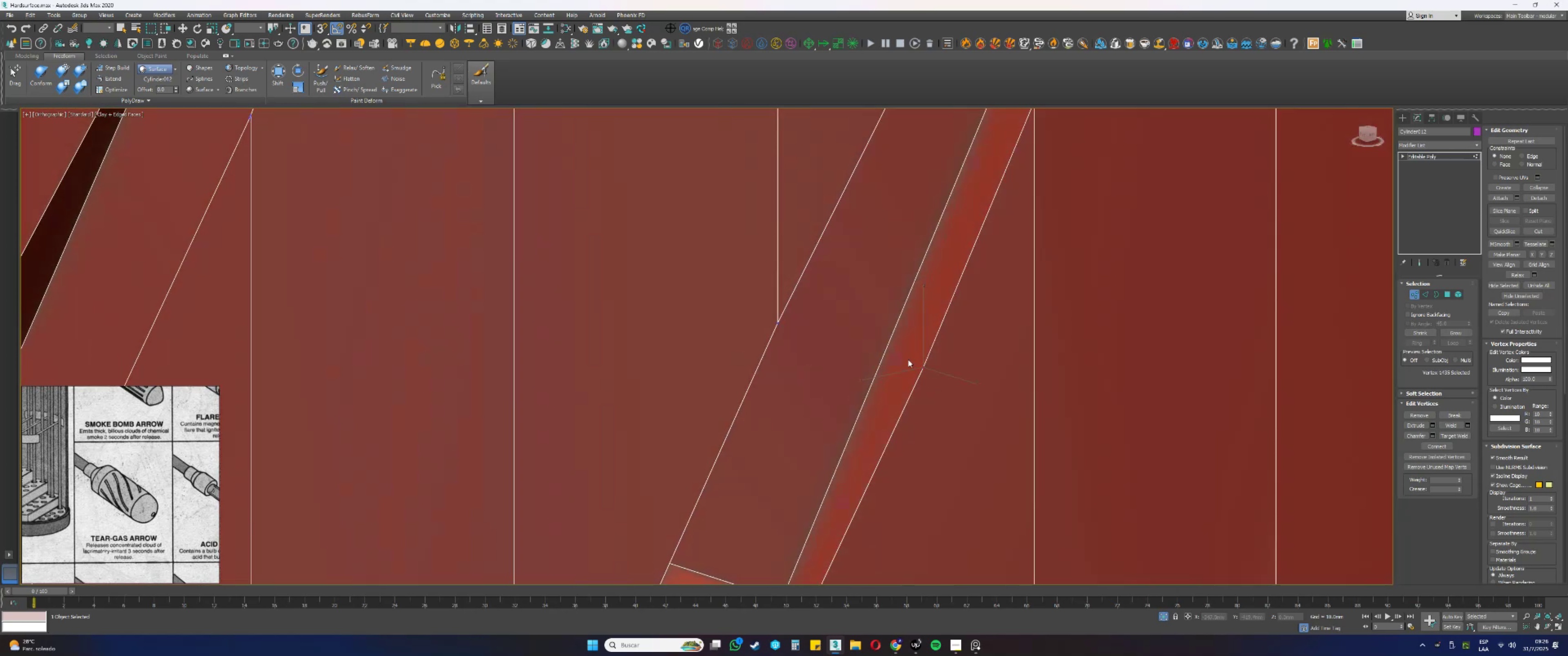 
scroll: coordinate [867, 381], scroll_direction: down, amount: 3.0
 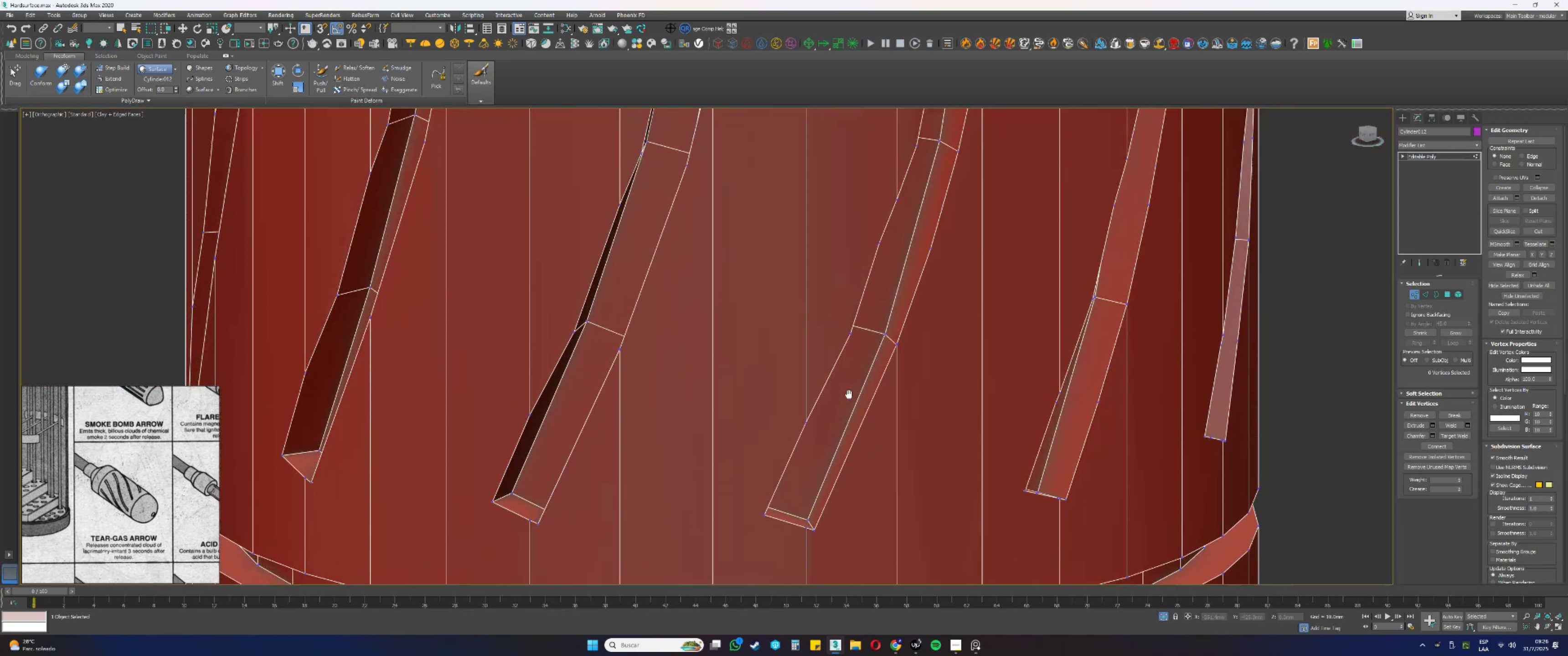 
scroll: coordinate [832, 342], scroll_direction: up, amount: 3.0
 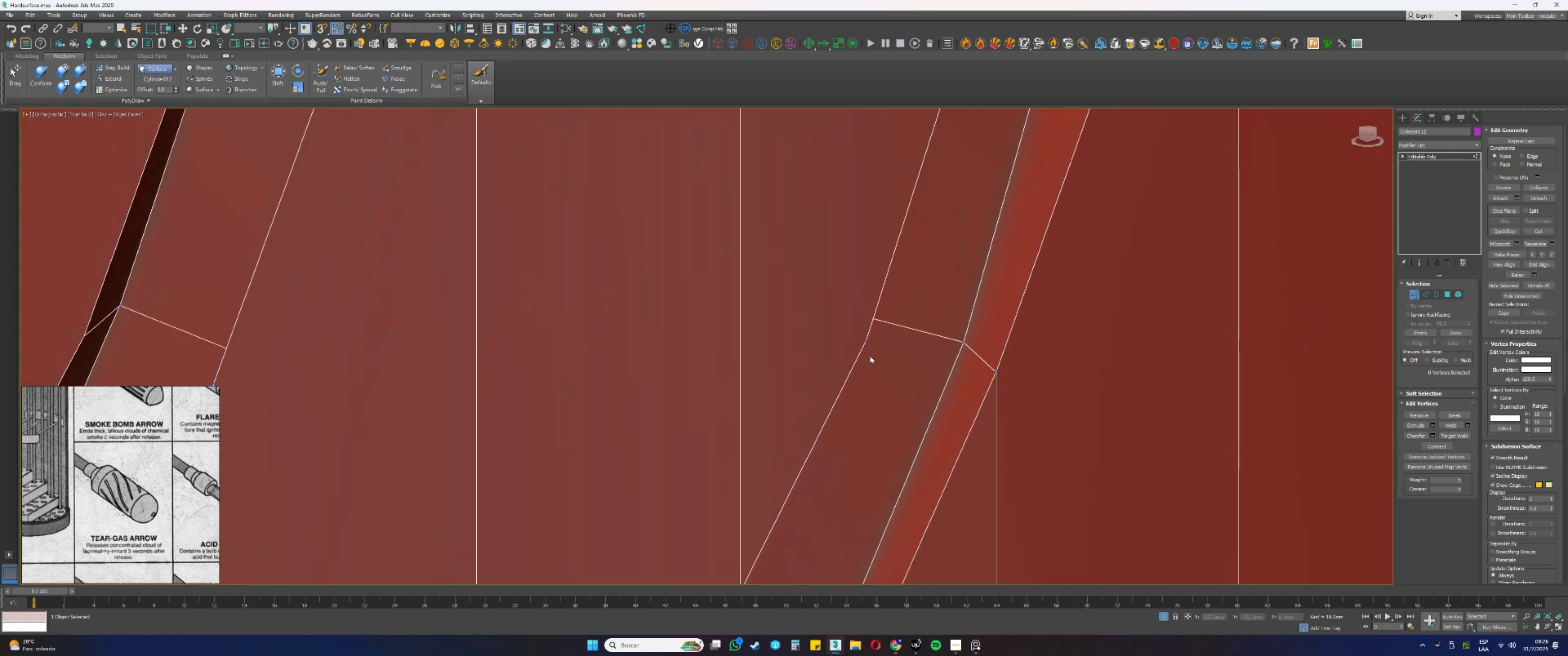 
left_click_drag(start_coordinate=[871, 347], to_coordinate=[857, 332])
 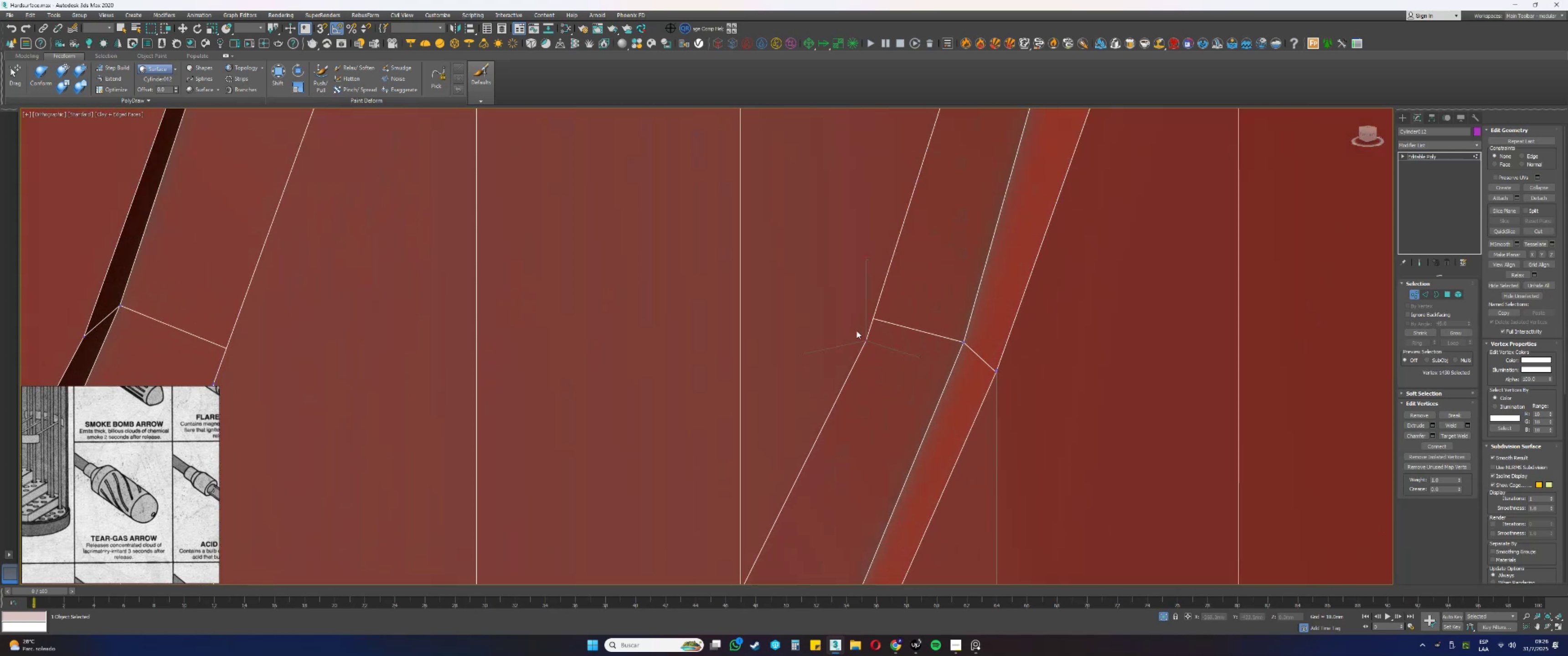 
key(Alt+AltLeft)
 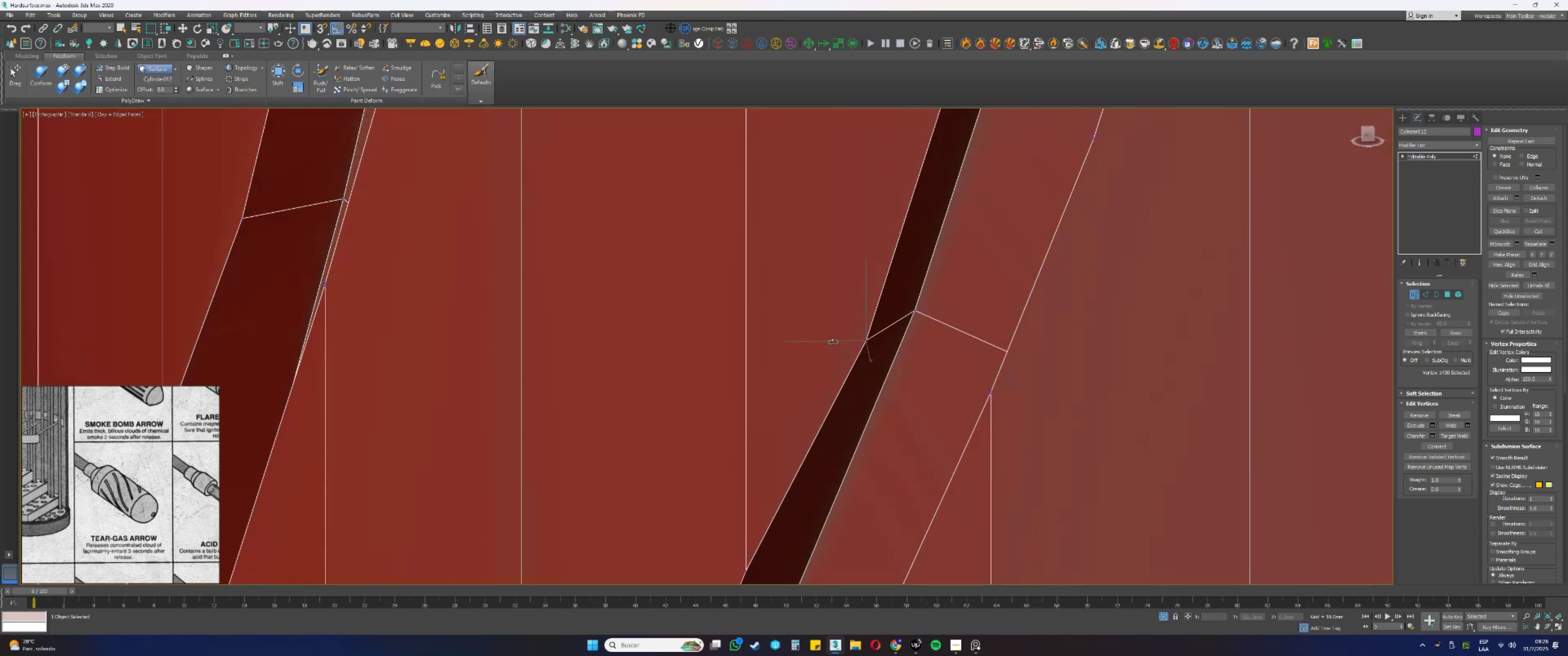 
scroll: coordinate [889, 400], scroll_direction: none, amount: 0.0
 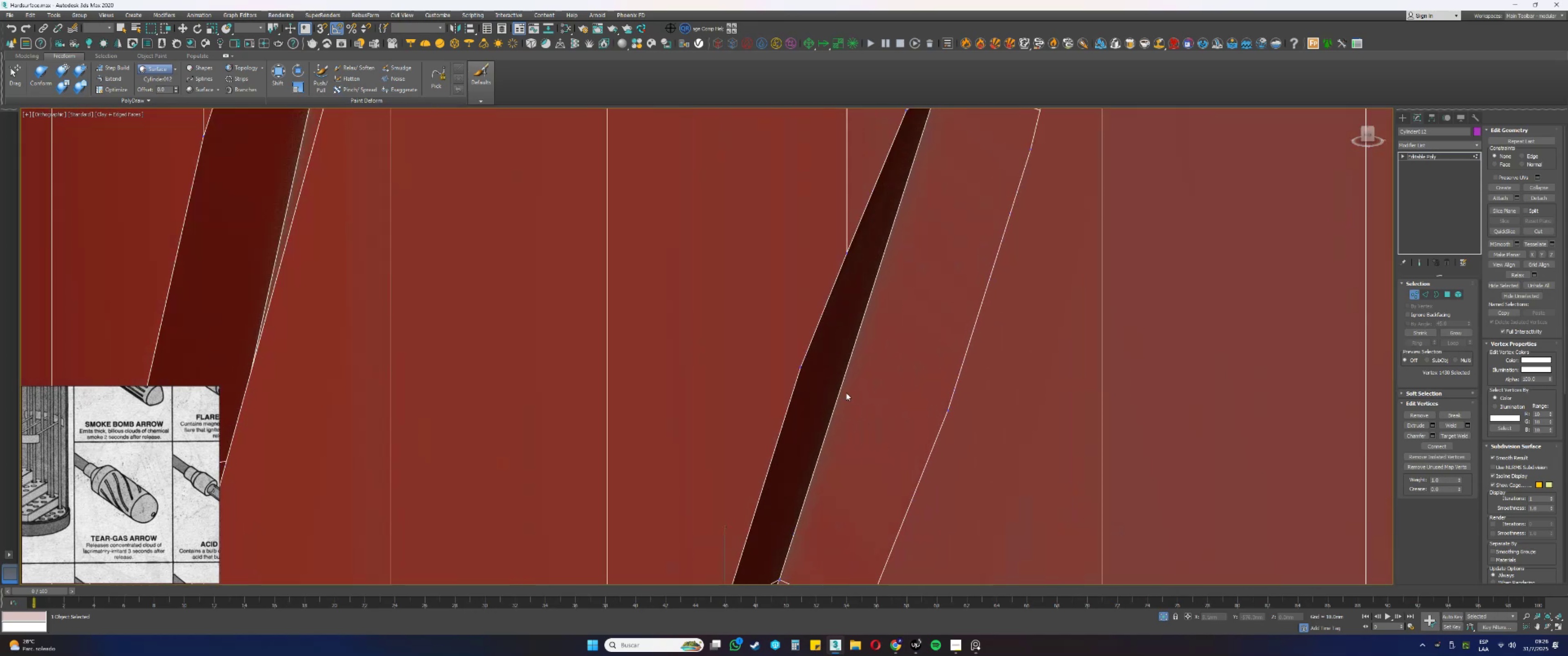 
left_click_drag(start_coordinate=[811, 389], to_coordinate=[778, 346])
 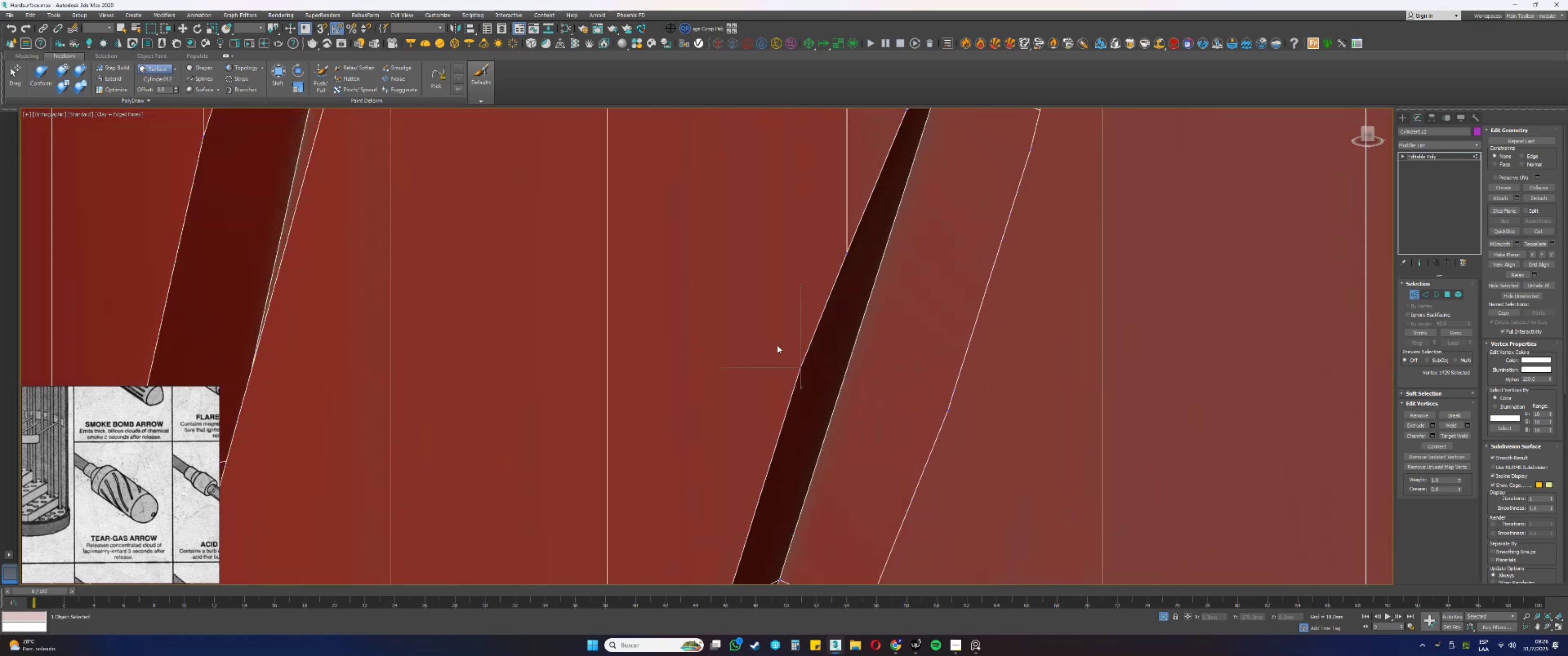 
key(Backspace)
 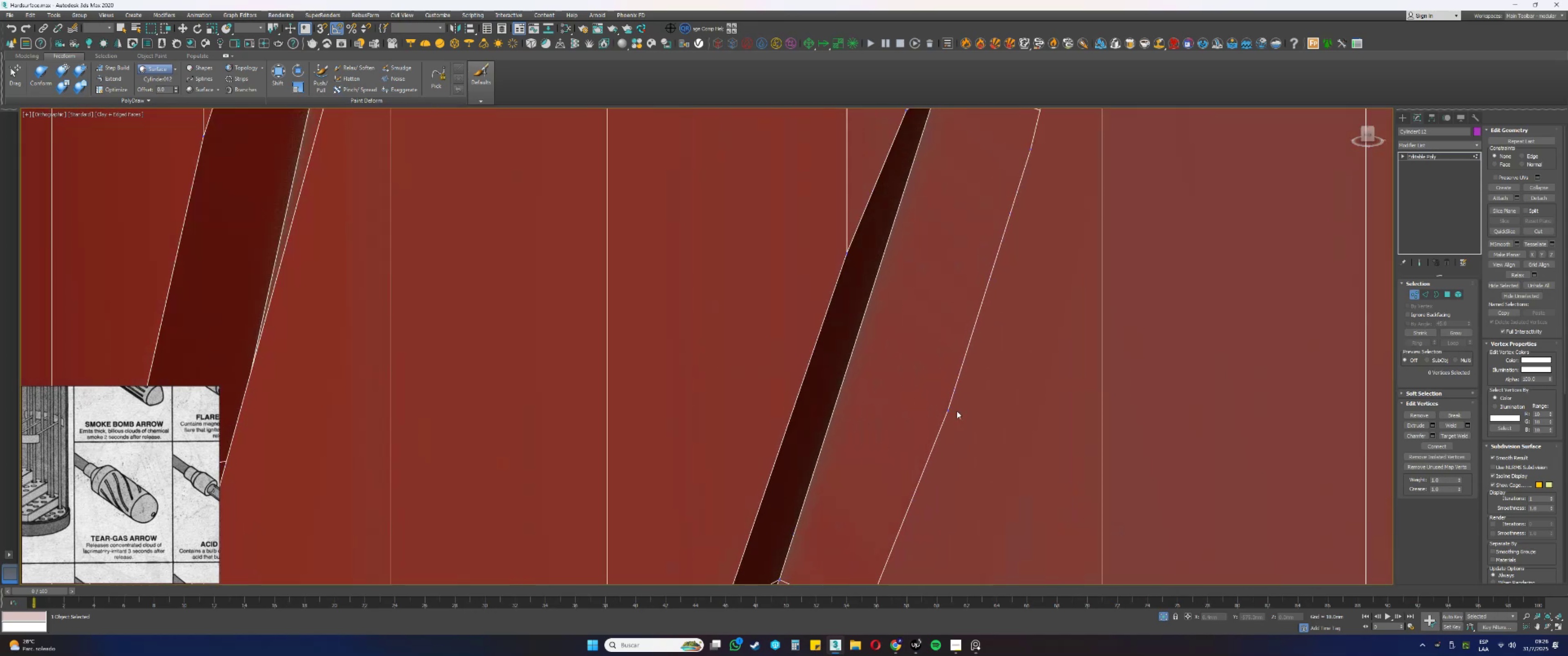 
left_click_drag(start_coordinate=[969, 418], to_coordinate=[935, 384])
 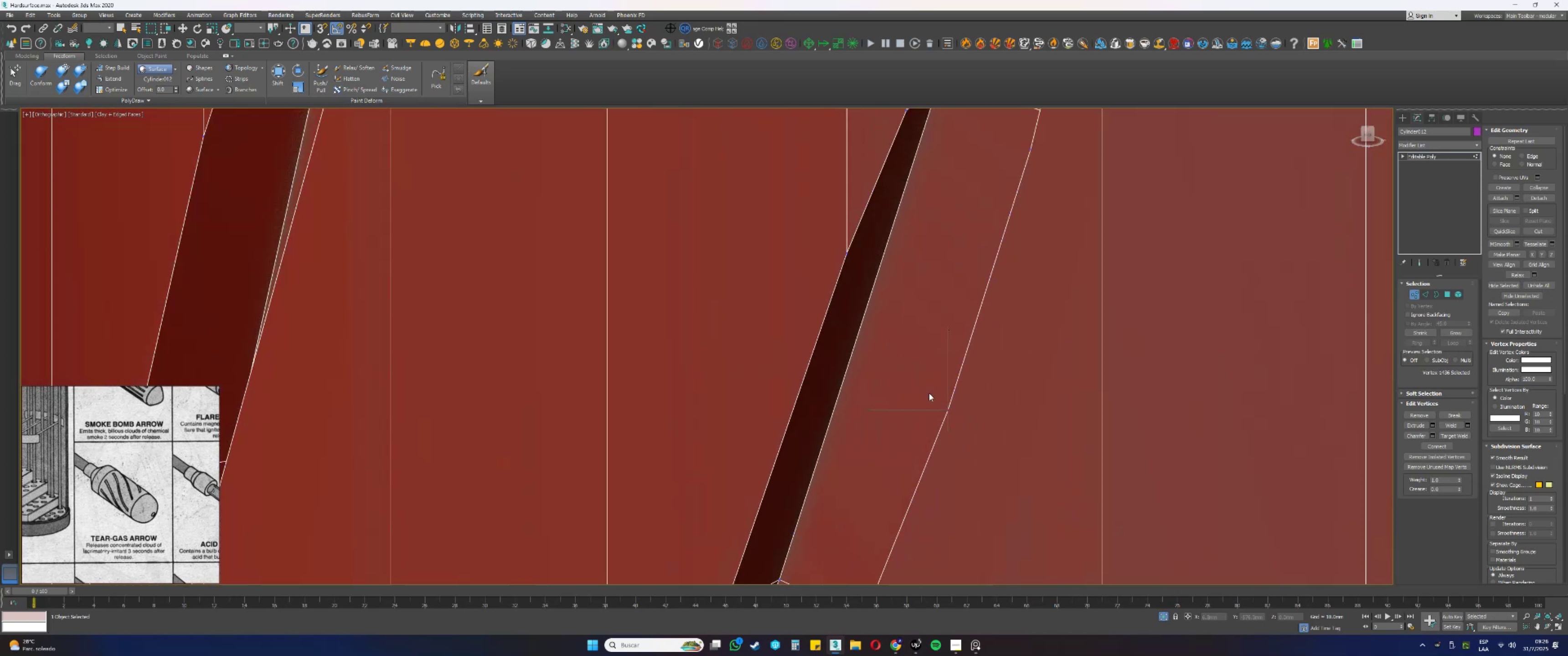 
key(Alt+AltLeft)
 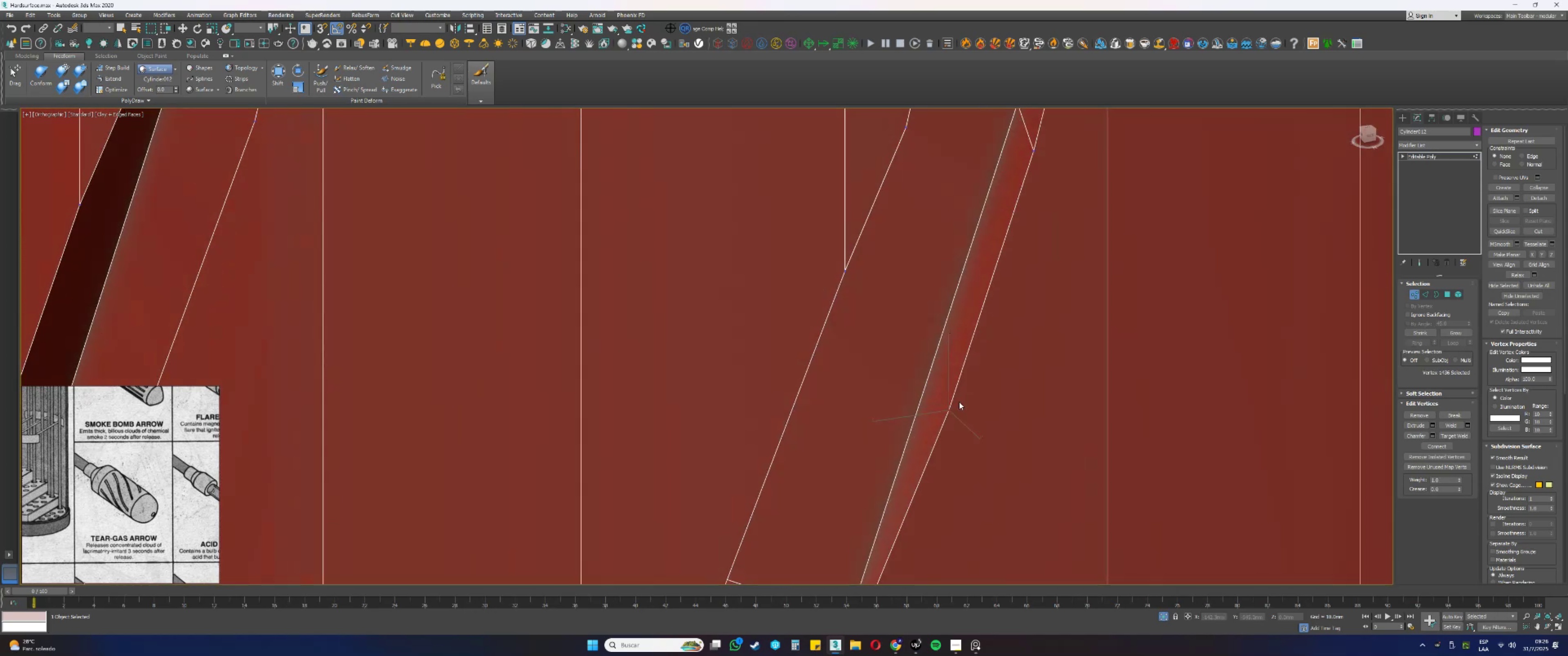 
scroll: coordinate [875, 390], scroll_direction: down, amount: 3.0
 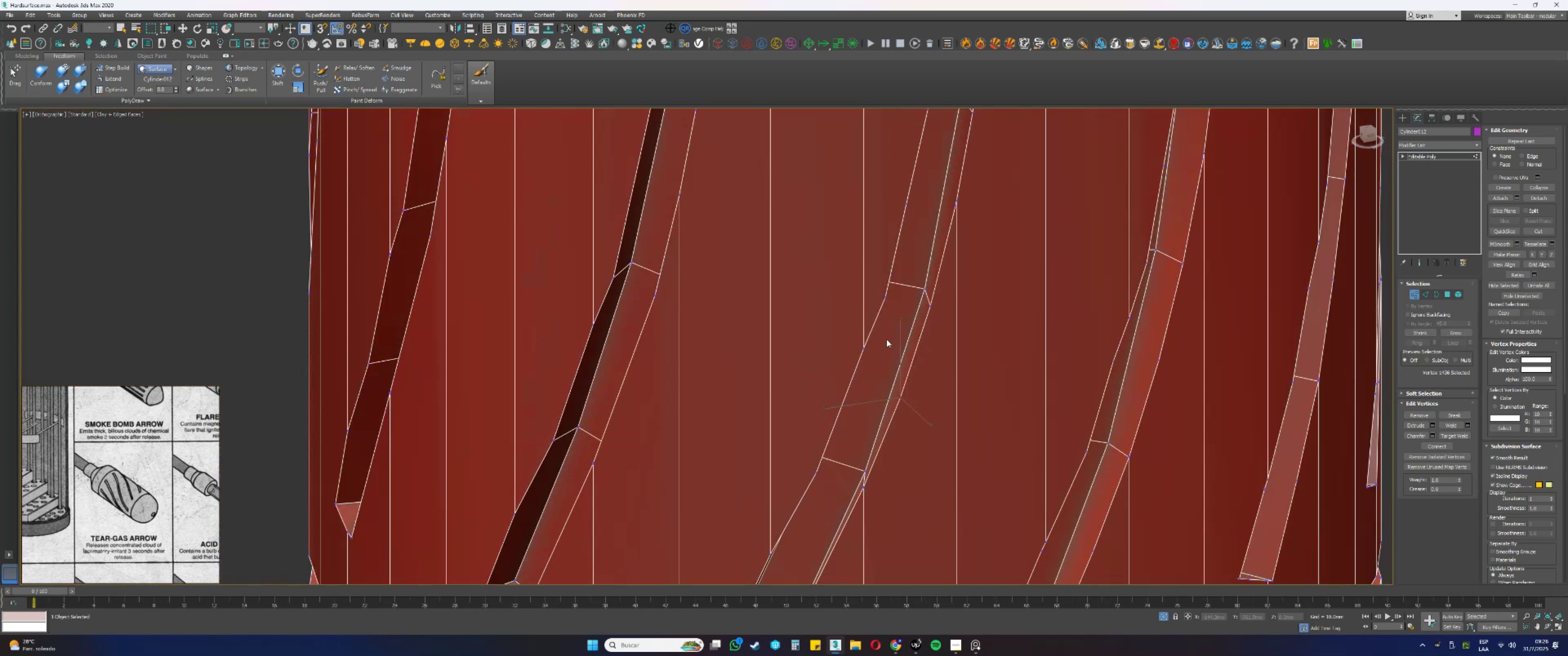 
key(Backspace)
 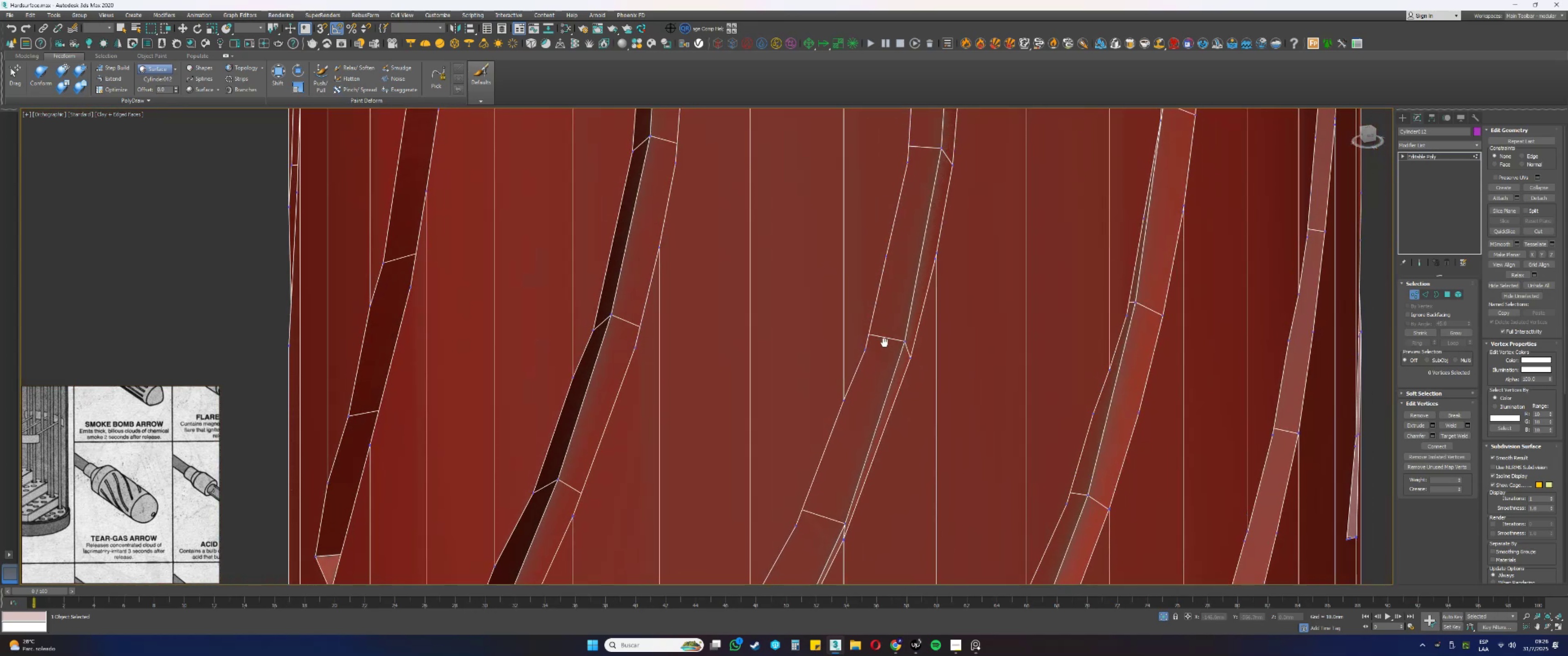 
scroll: coordinate [862, 387], scroll_direction: up, amount: 3.0
 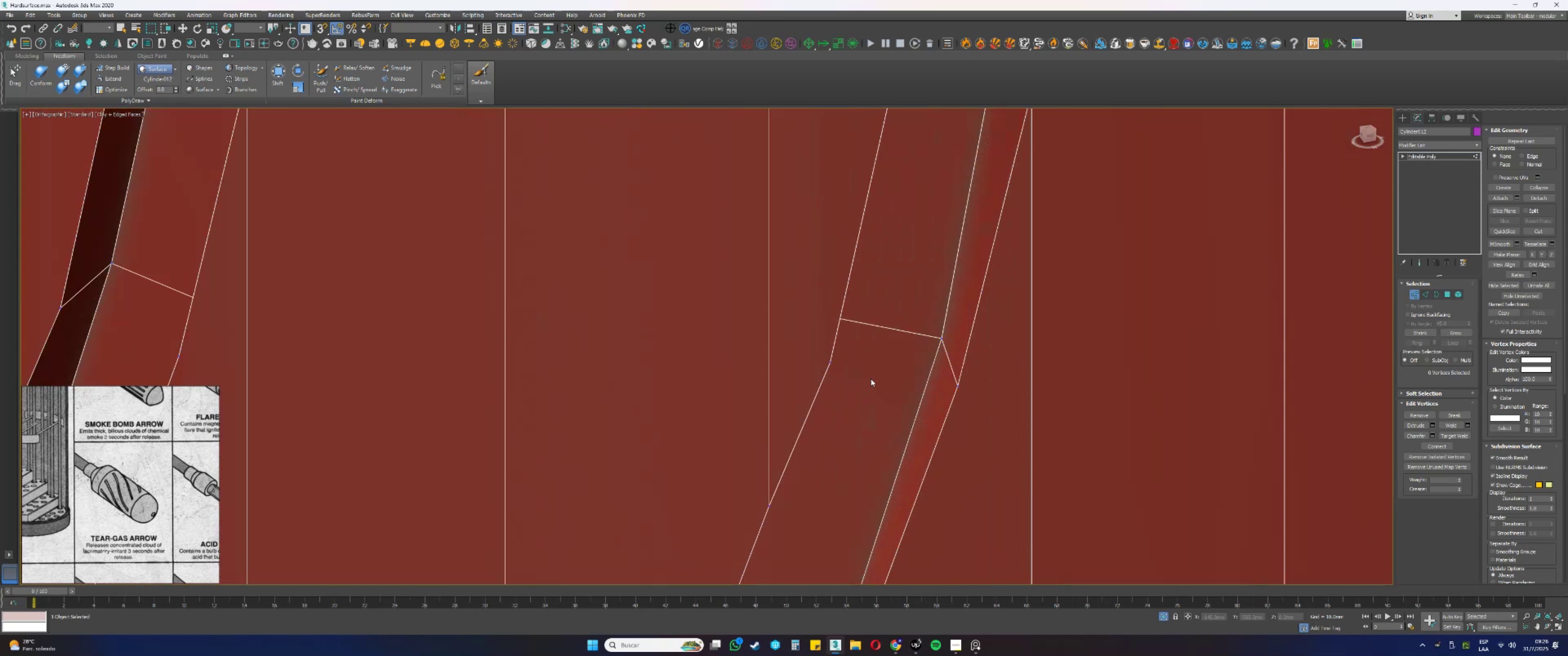 
left_click_drag(start_coordinate=[836, 380], to_coordinate=[809, 358])
 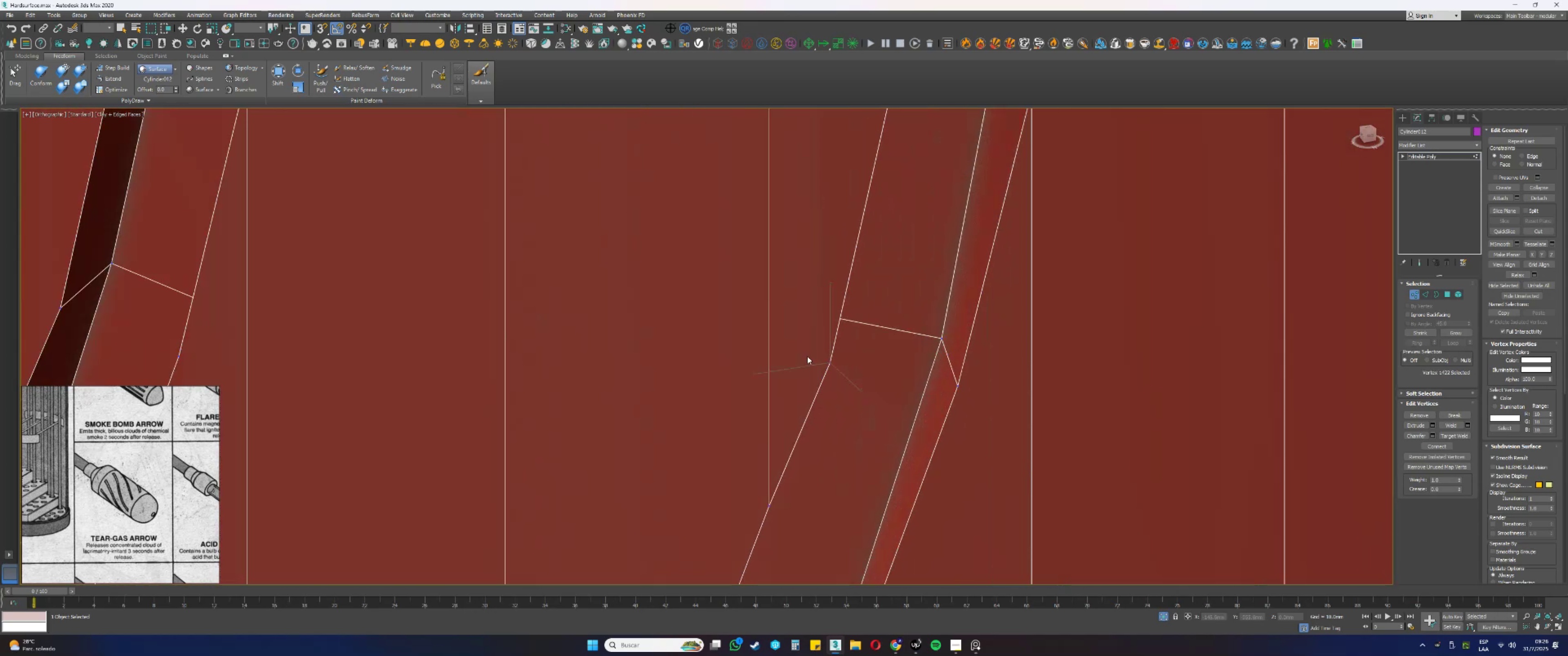 
scroll: coordinate [808, 389], scroll_direction: down, amount: 1.0
 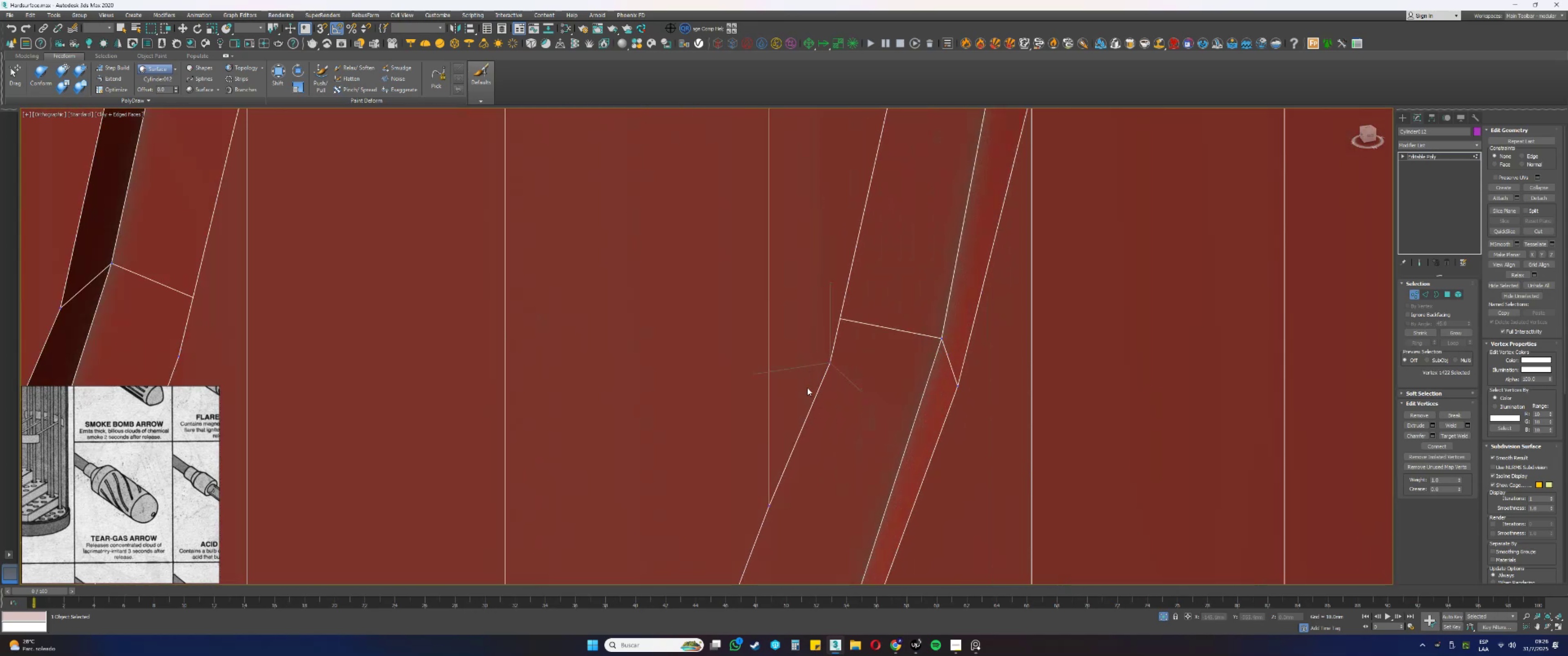 
key(Alt+AltLeft)
 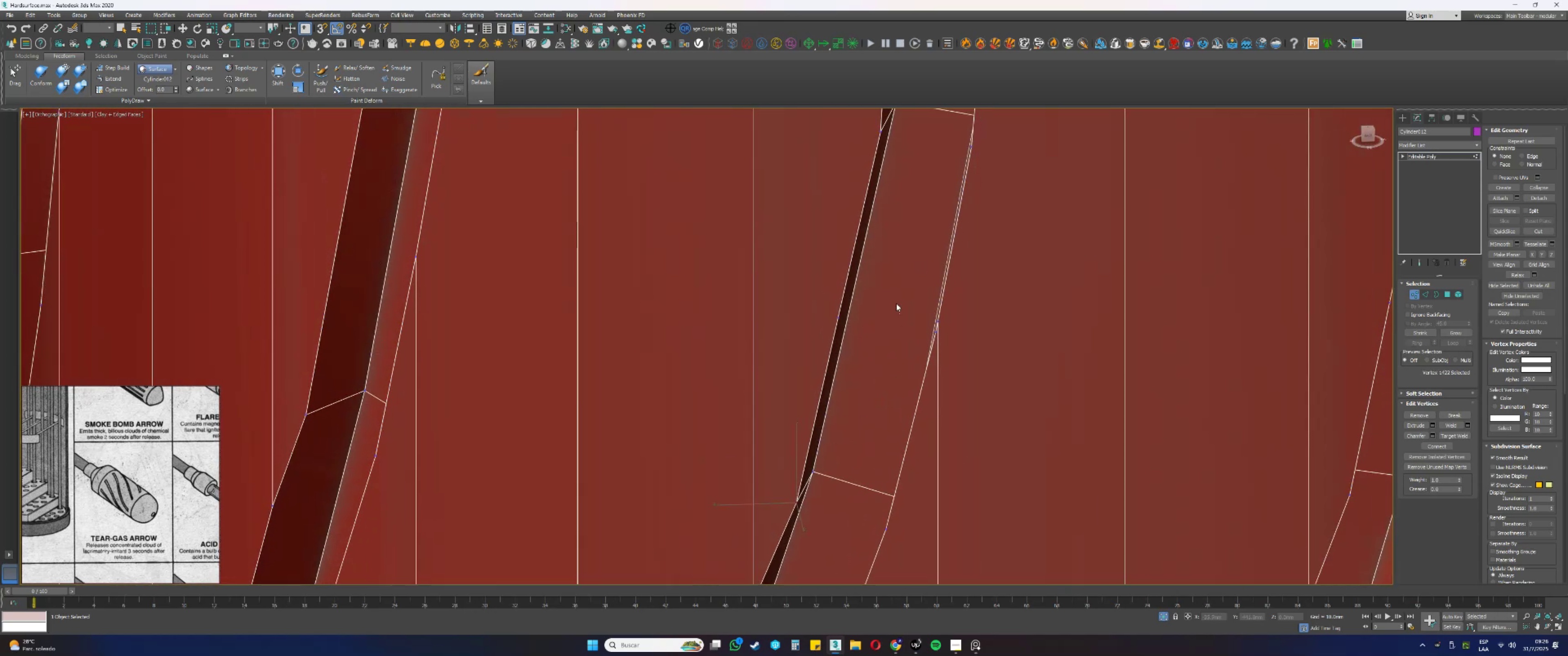 
left_click_drag(start_coordinate=[827, 367], to_coordinate=[790, 339])
 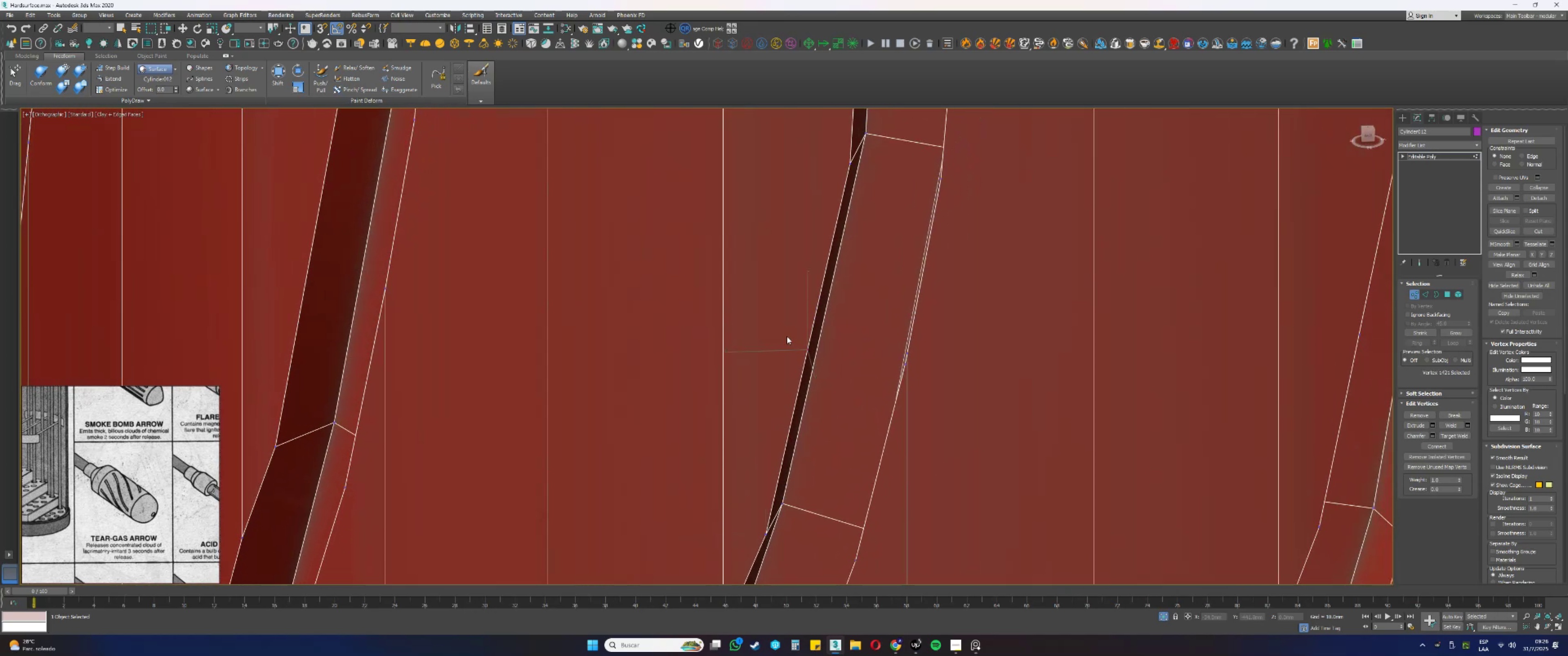 
key(Backspace)
 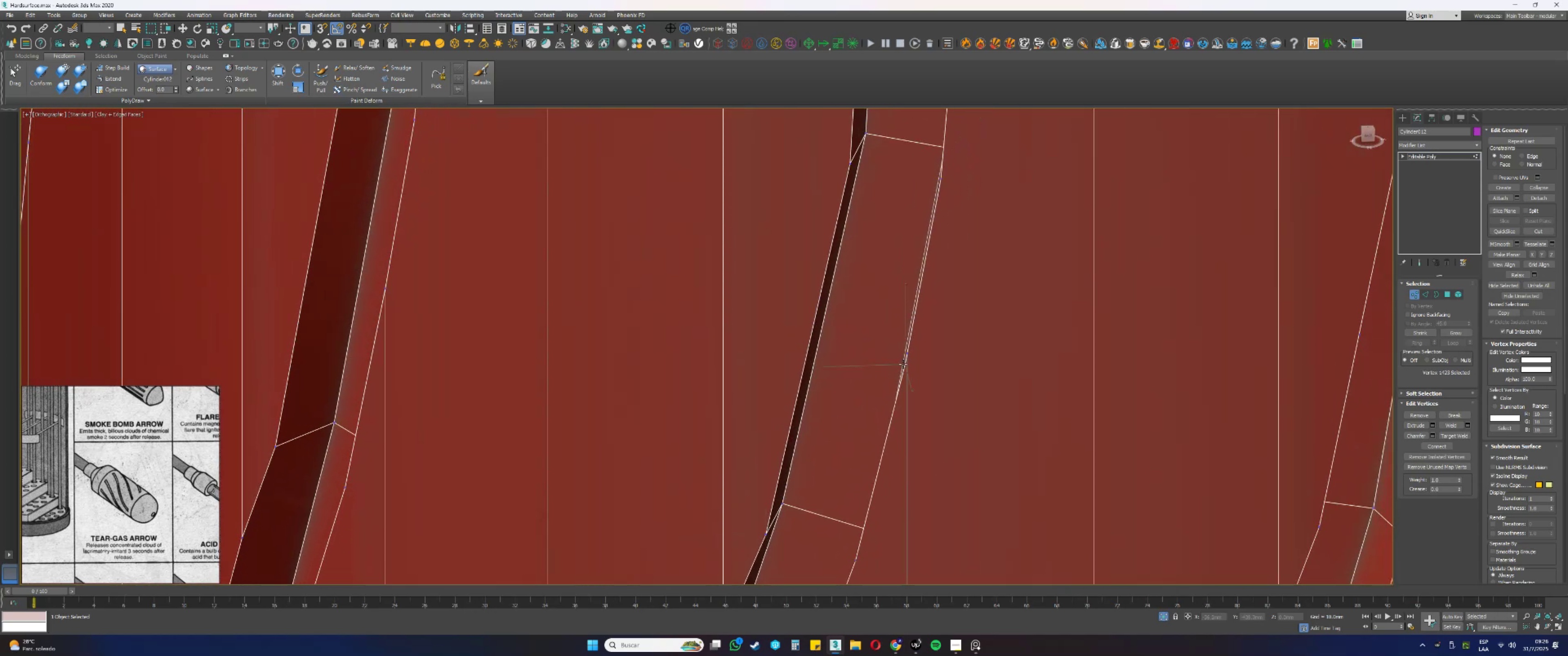 
key(Backspace)
 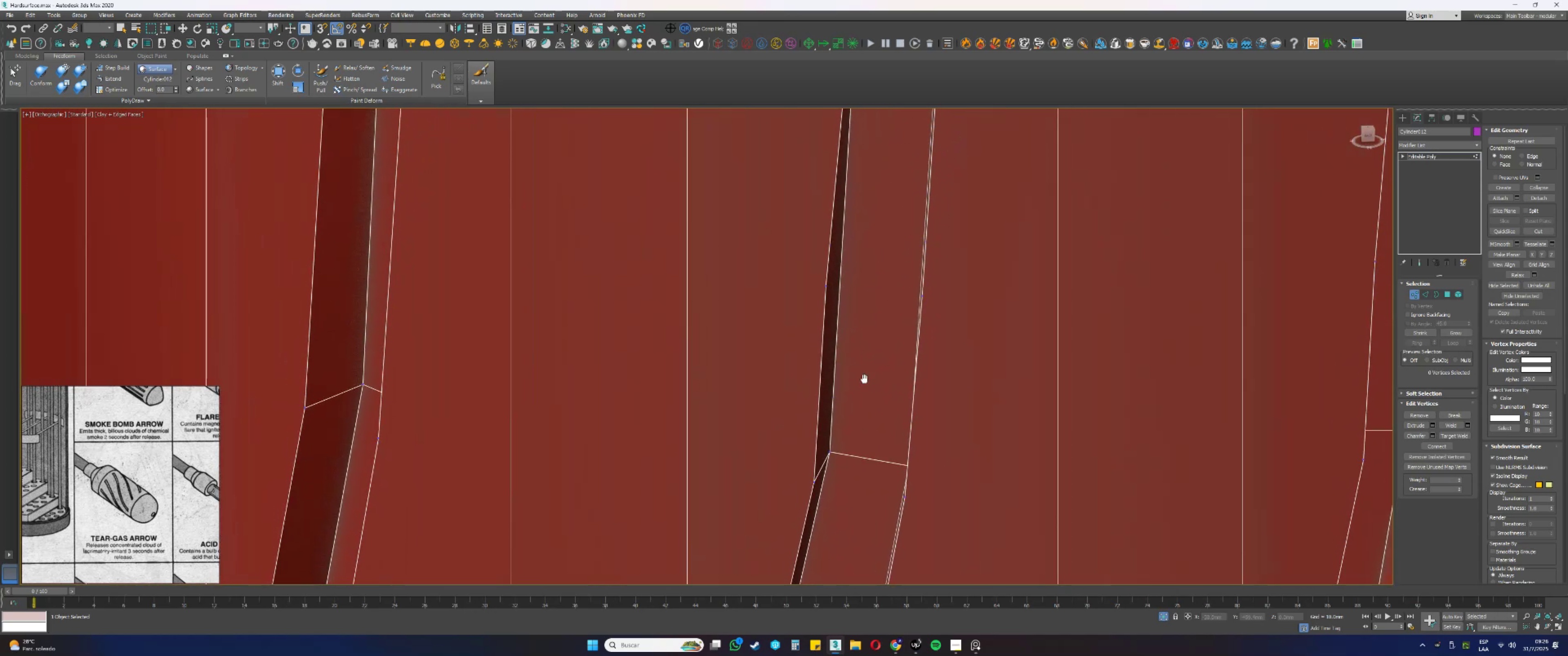 
left_click_drag(start_coordinate=[932, 322], to_coordinate=[909, 306])
 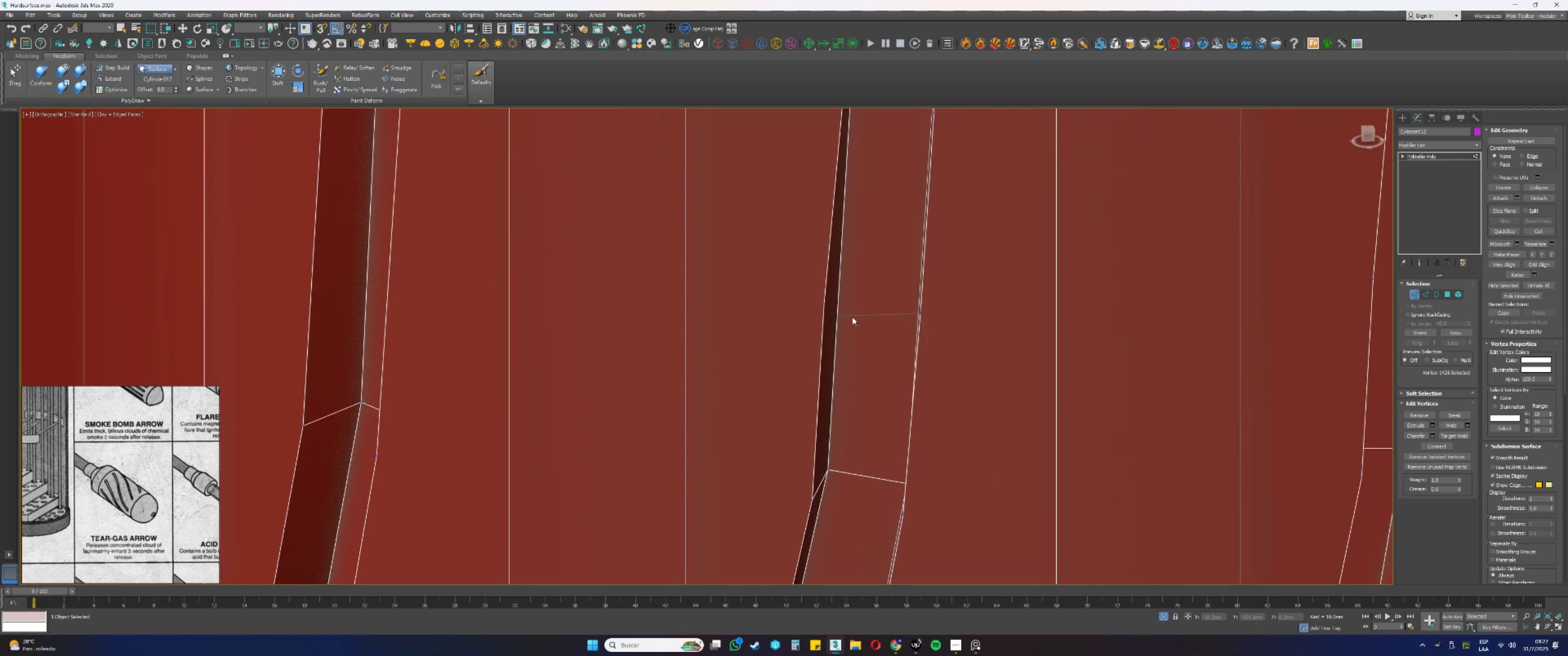 
key(Backspace)
 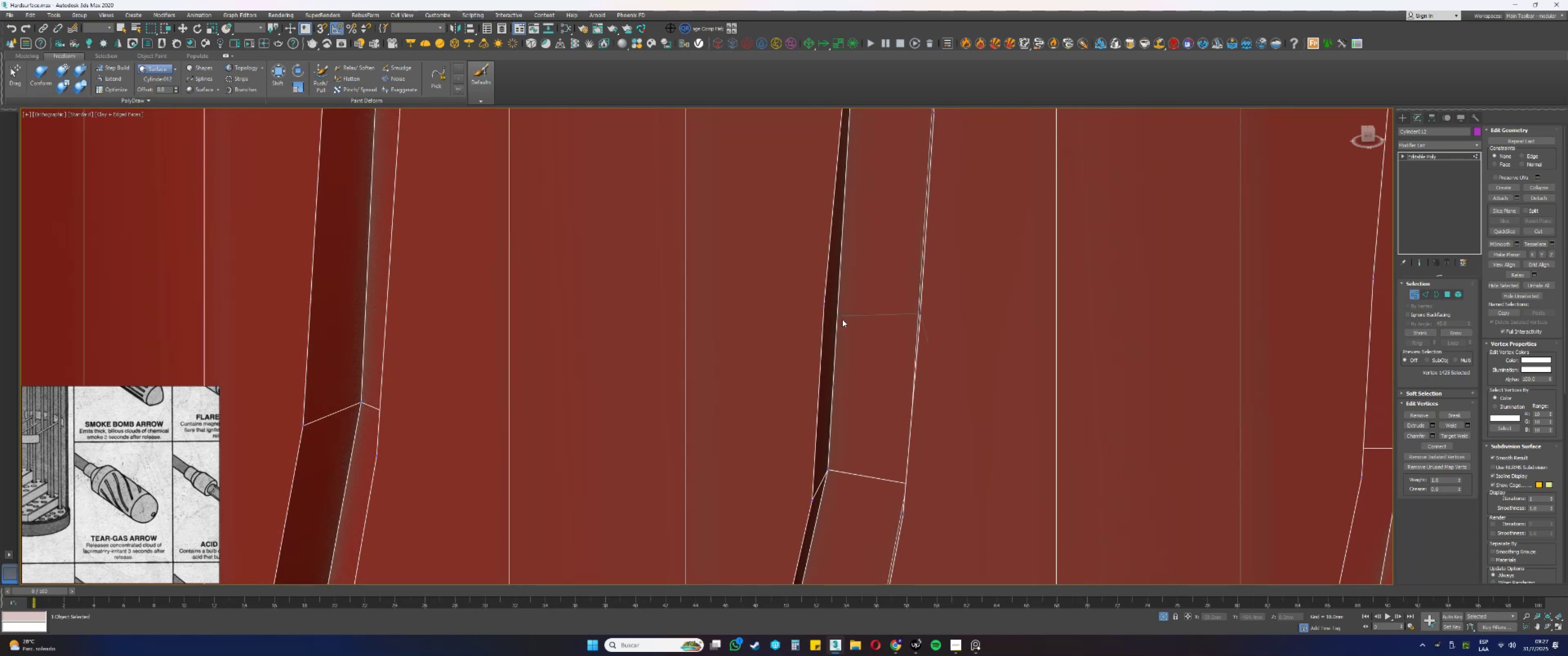 
left_click_drag(start_coordinate=[846, 318], to_coordinate=[811, 289])
 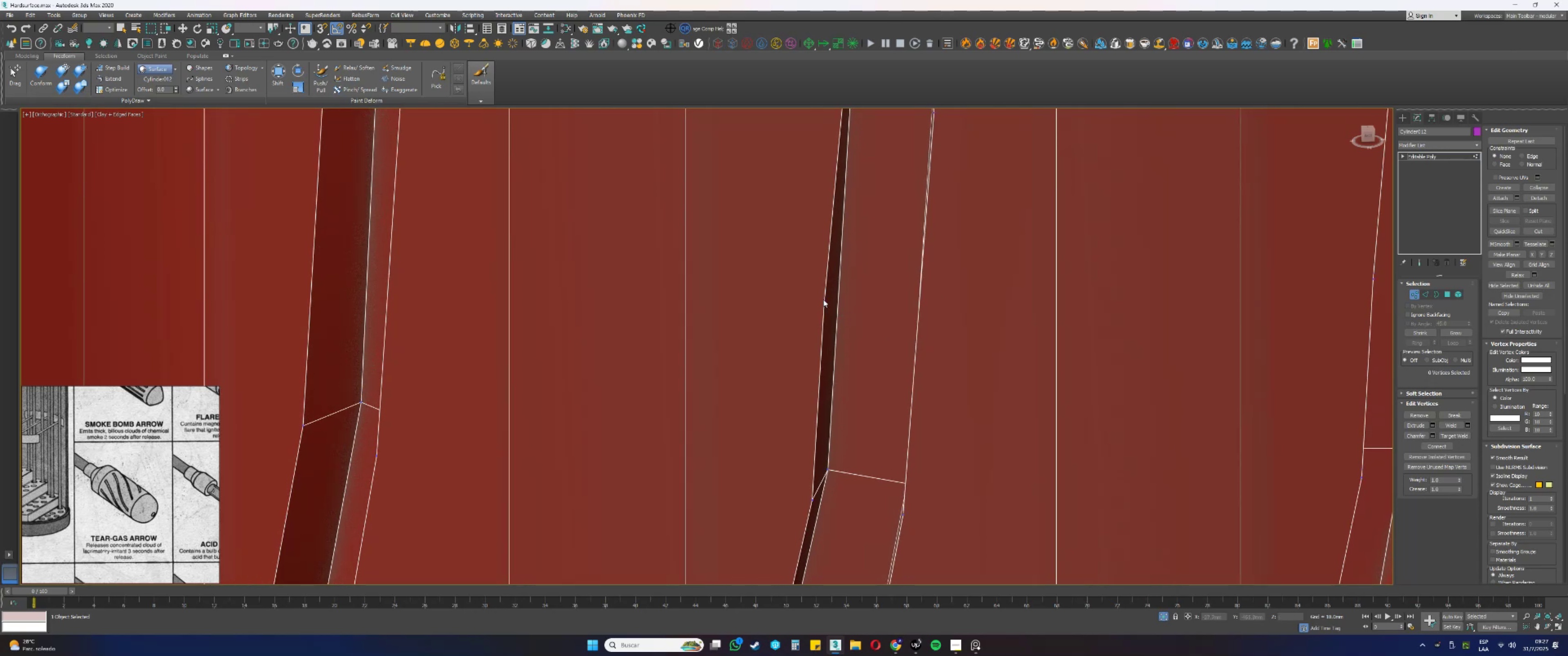 
key(Backspace)
 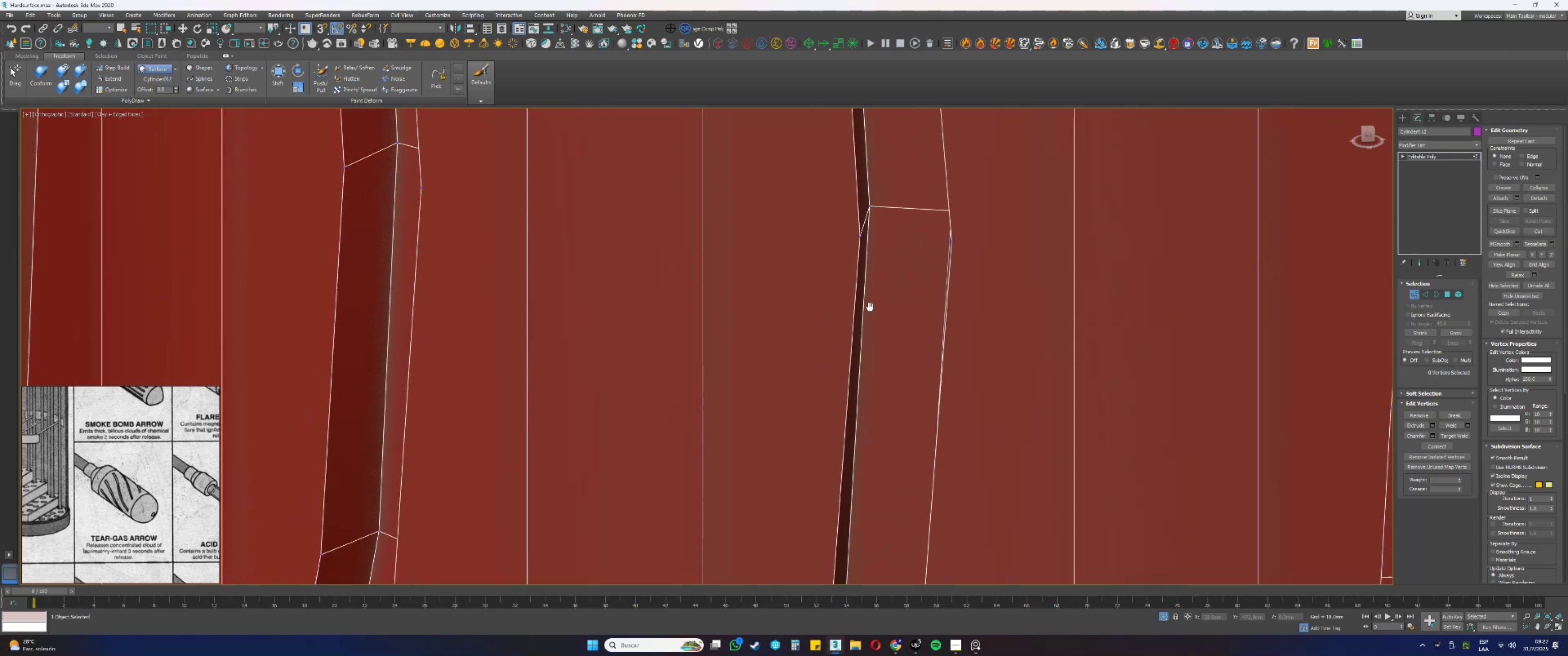 
scroll: coordinate [864, 365], scroll_direction: down, amount: 1.0
 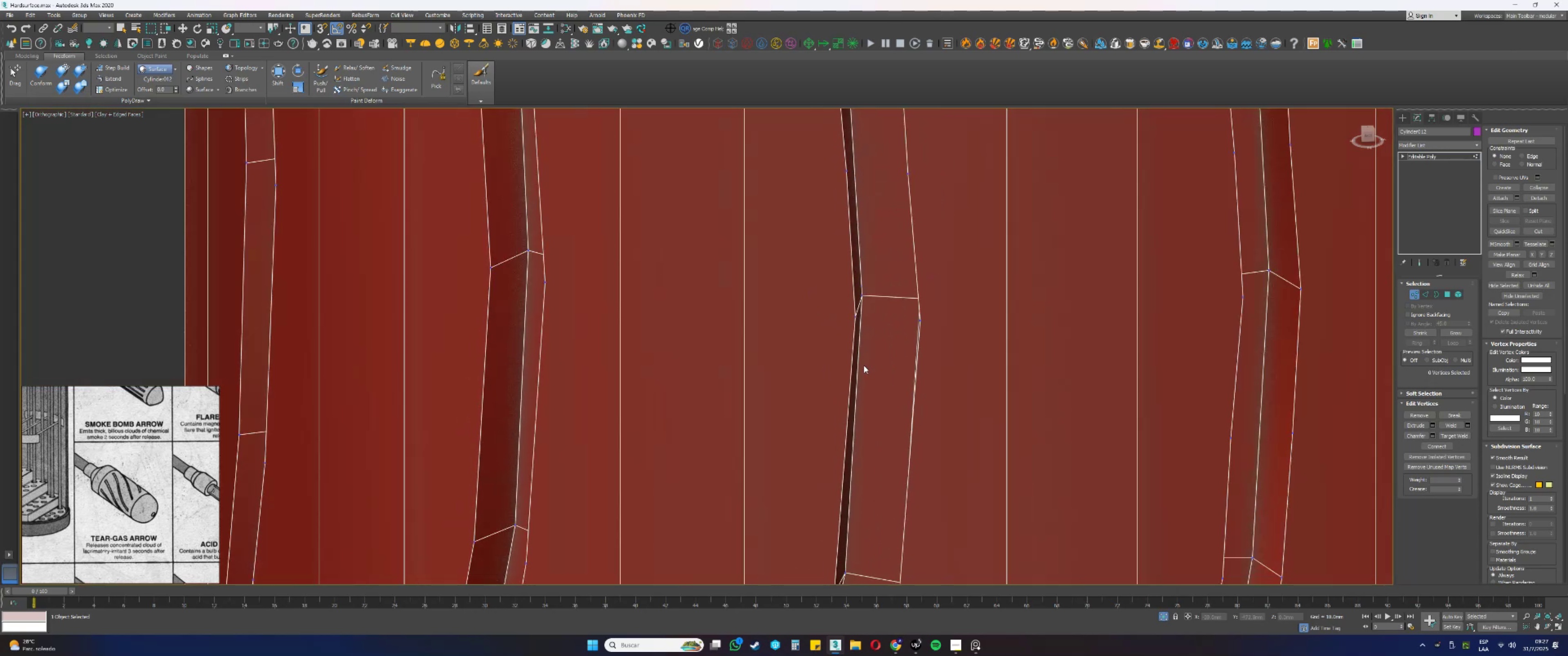 
left_click_drag(start_coordinate=[934, 345], to_coordinate=[908, 312])
 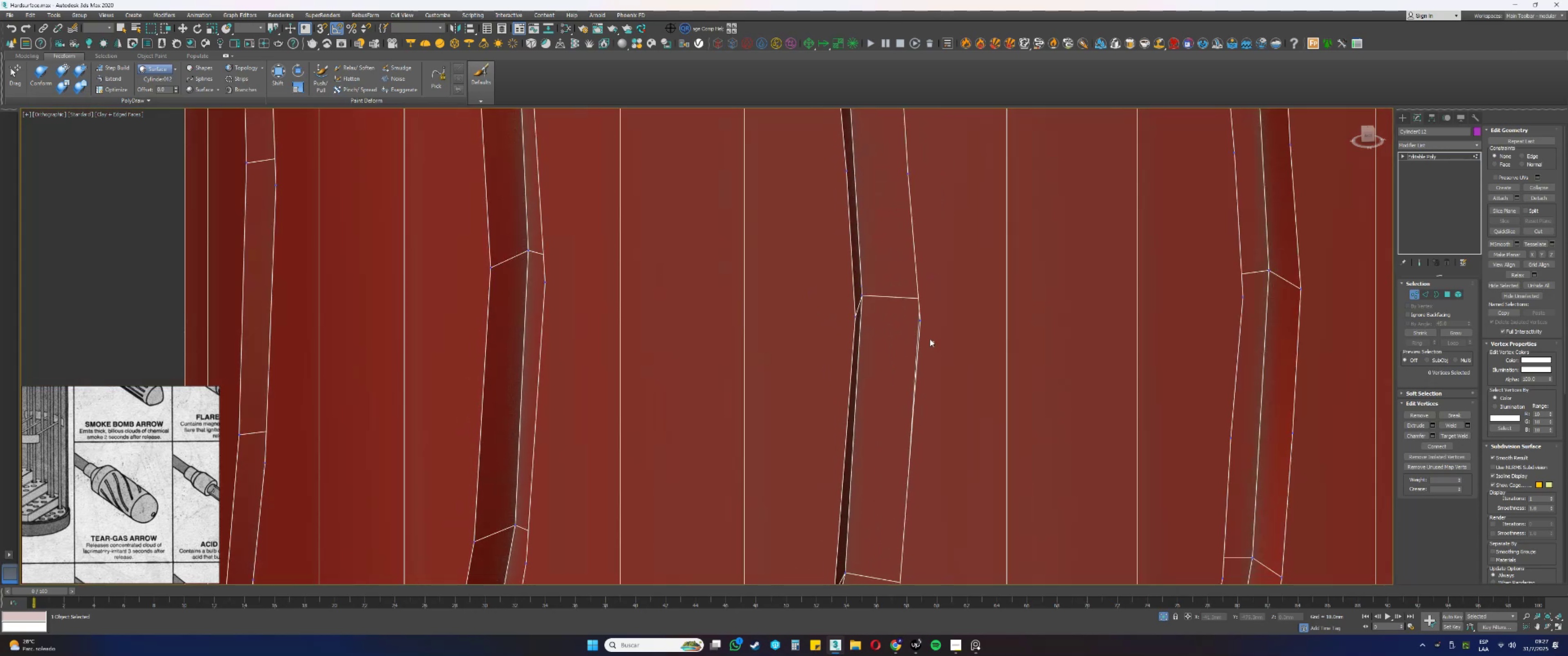 
hold_key(key=AltLeft, duration=0.33)
 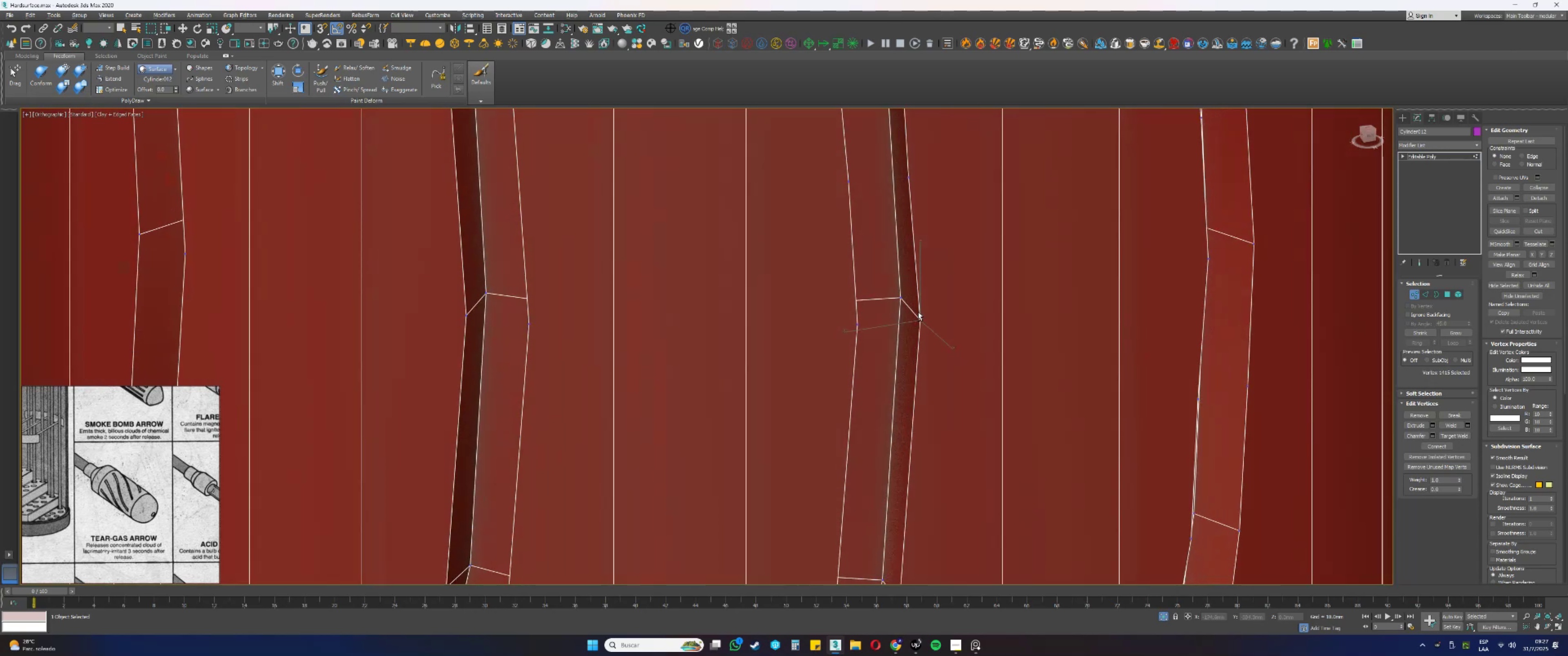 
key(Alt+AltLeft)
 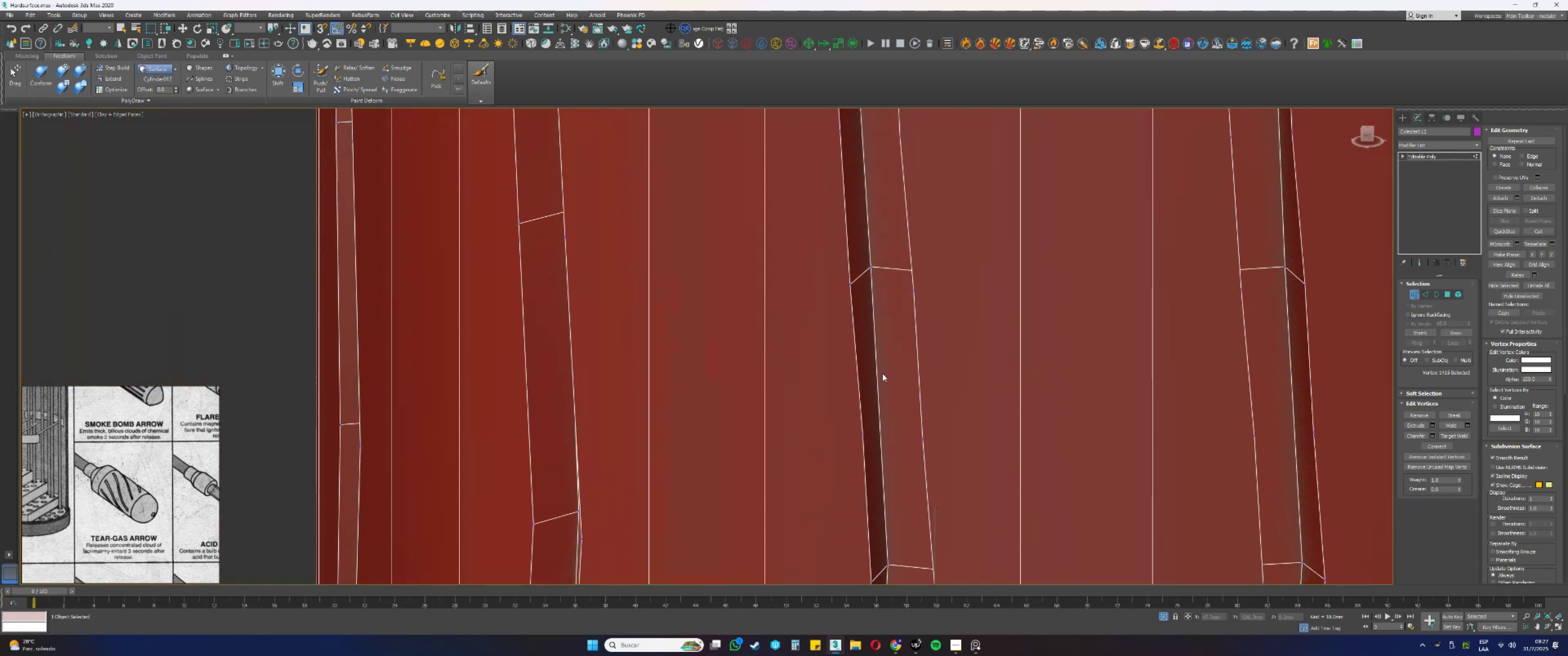 
left_click_drag(start_coordinate=[943, 457], to_coordinate=[903, 411])
 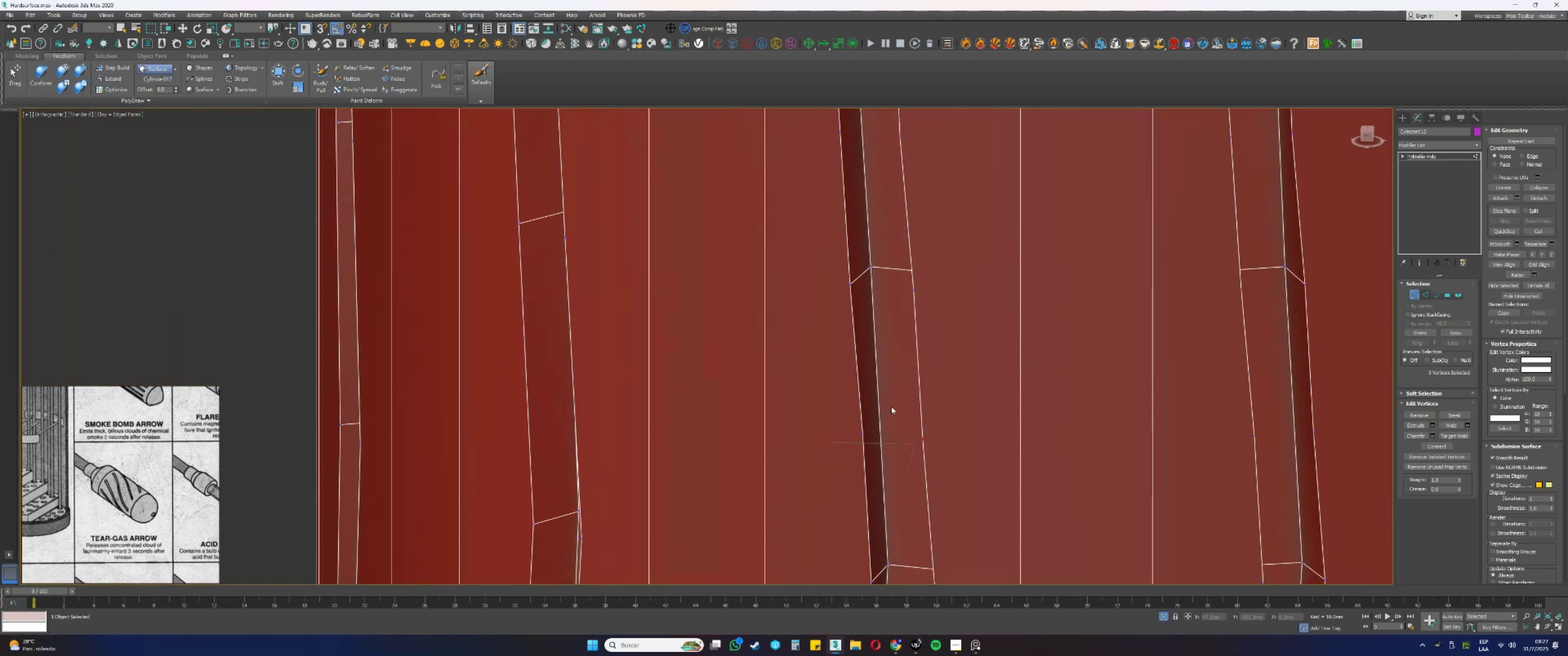 
key(Backspace)
 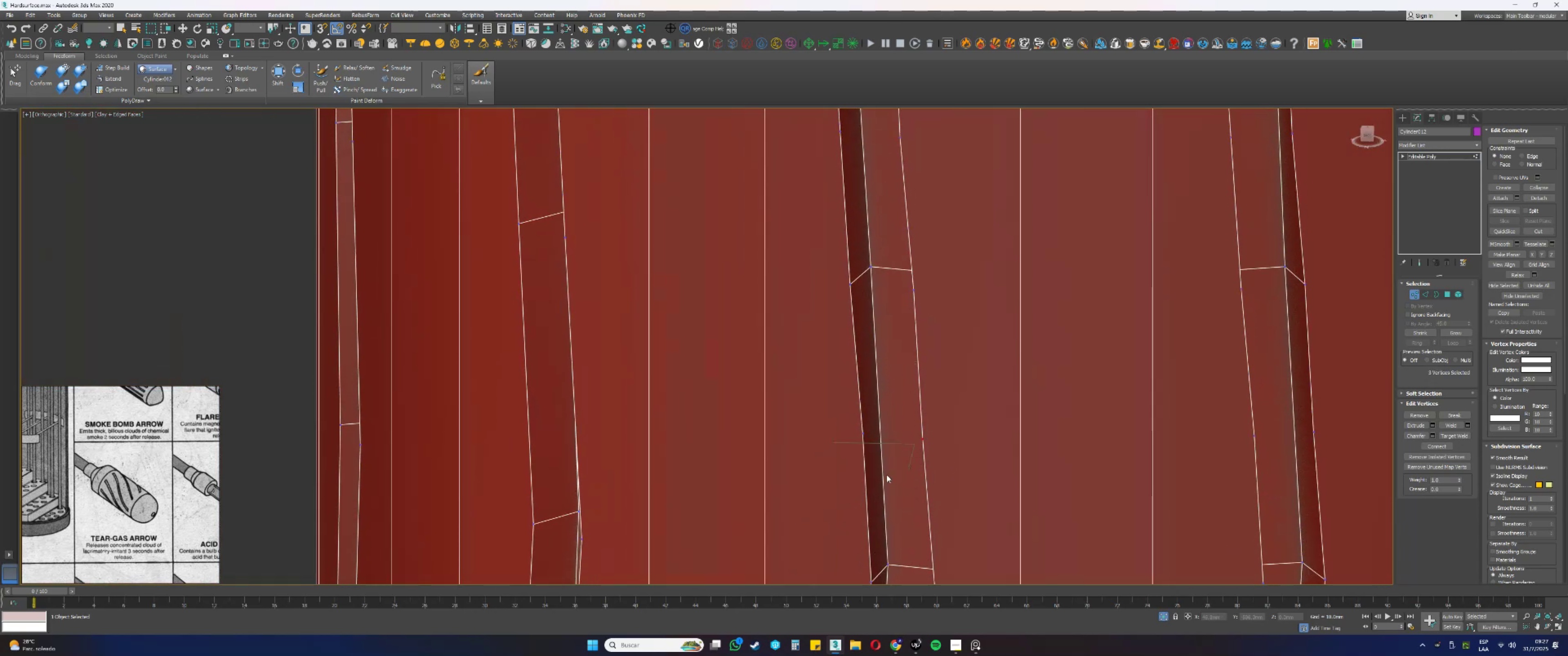 
left_click_drag(start_coordinate=[882, 467], to_coordinate=[846, 420])
 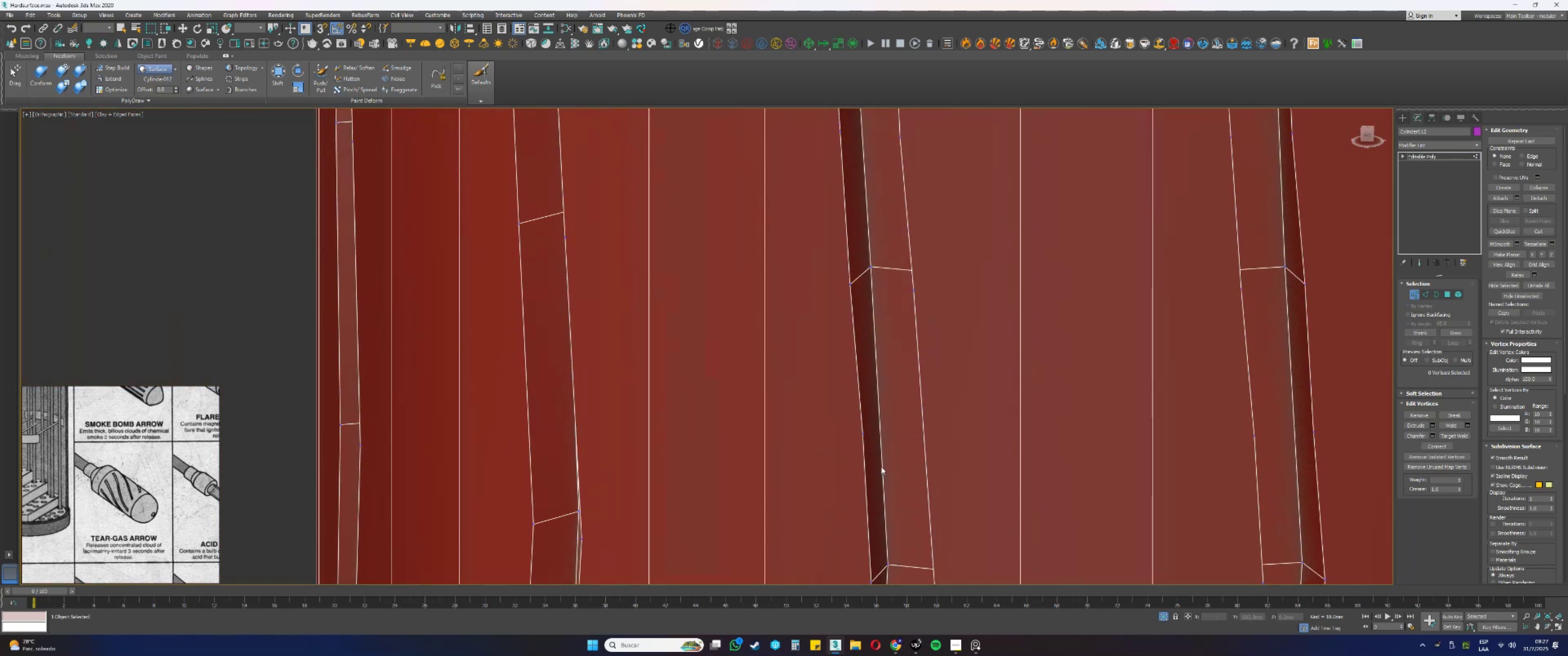 
key(Backspace)
 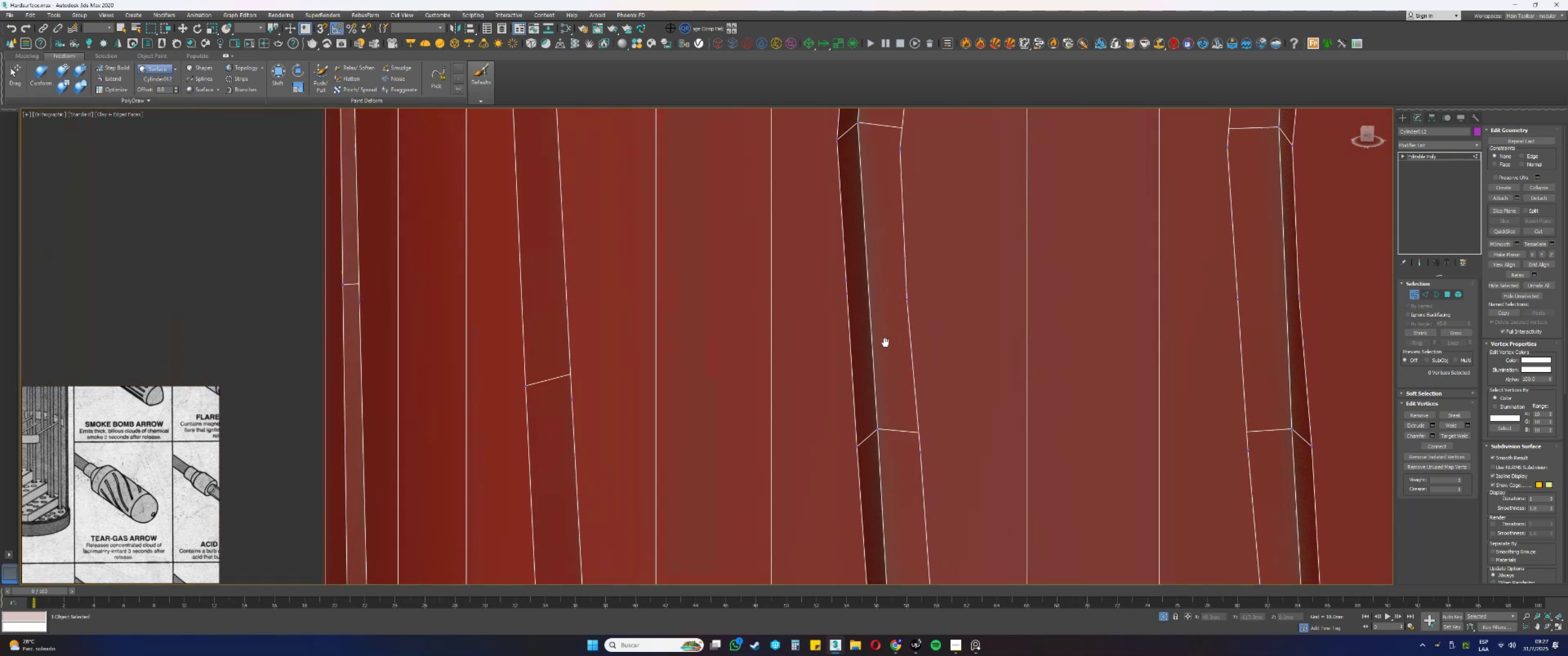 
left_click_drag(start_coordinate=[931, 374], to_coordinate=[899, 327])
 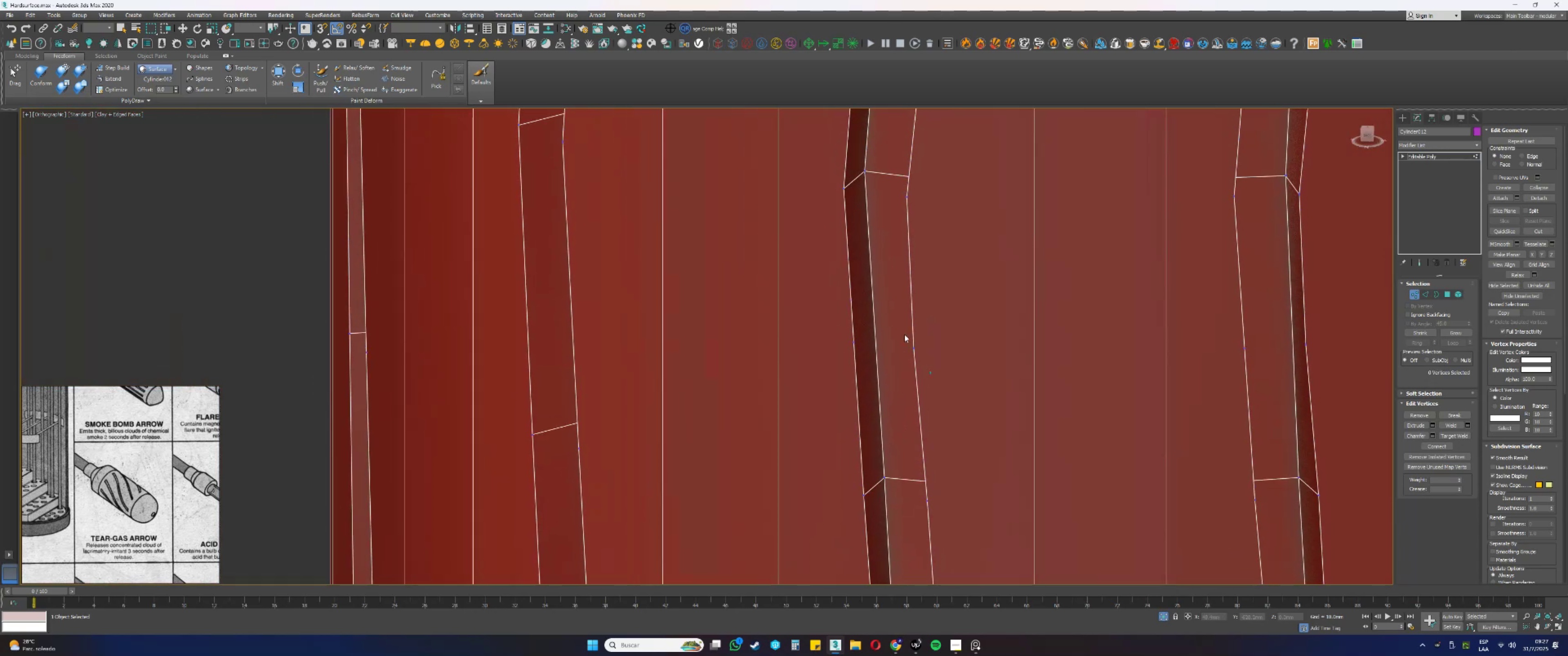 
key(Backspace)
 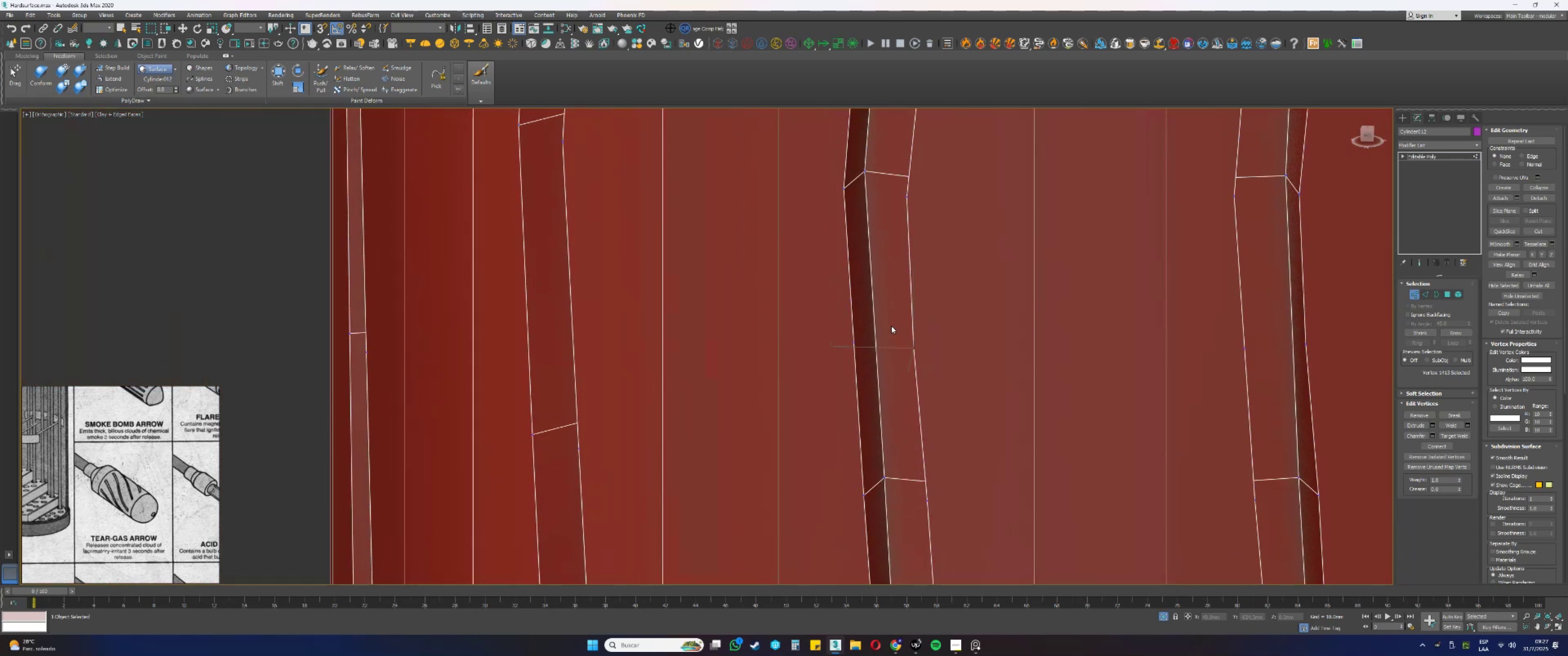 
left_click_drag(start_coordinate=[877, 378], to_coordinate=[839, 330])
 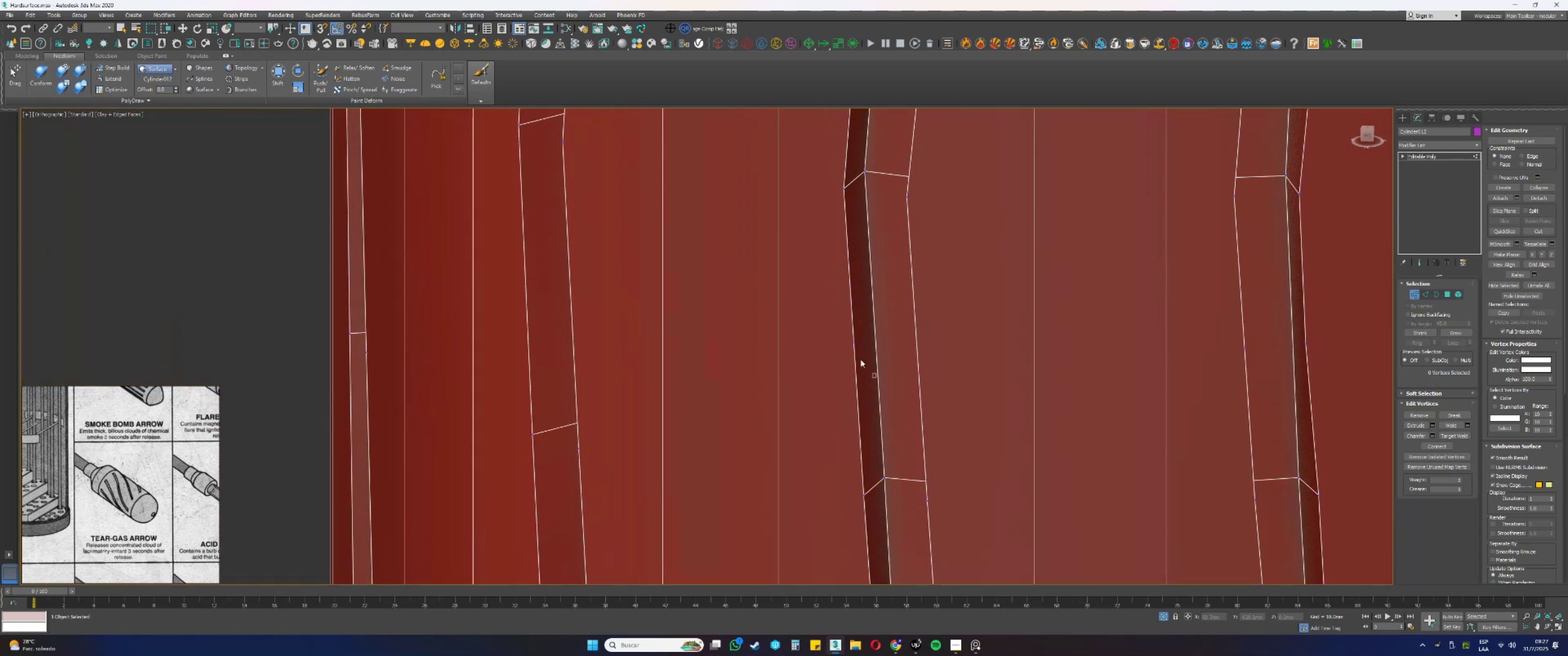 
key(Backspace)
 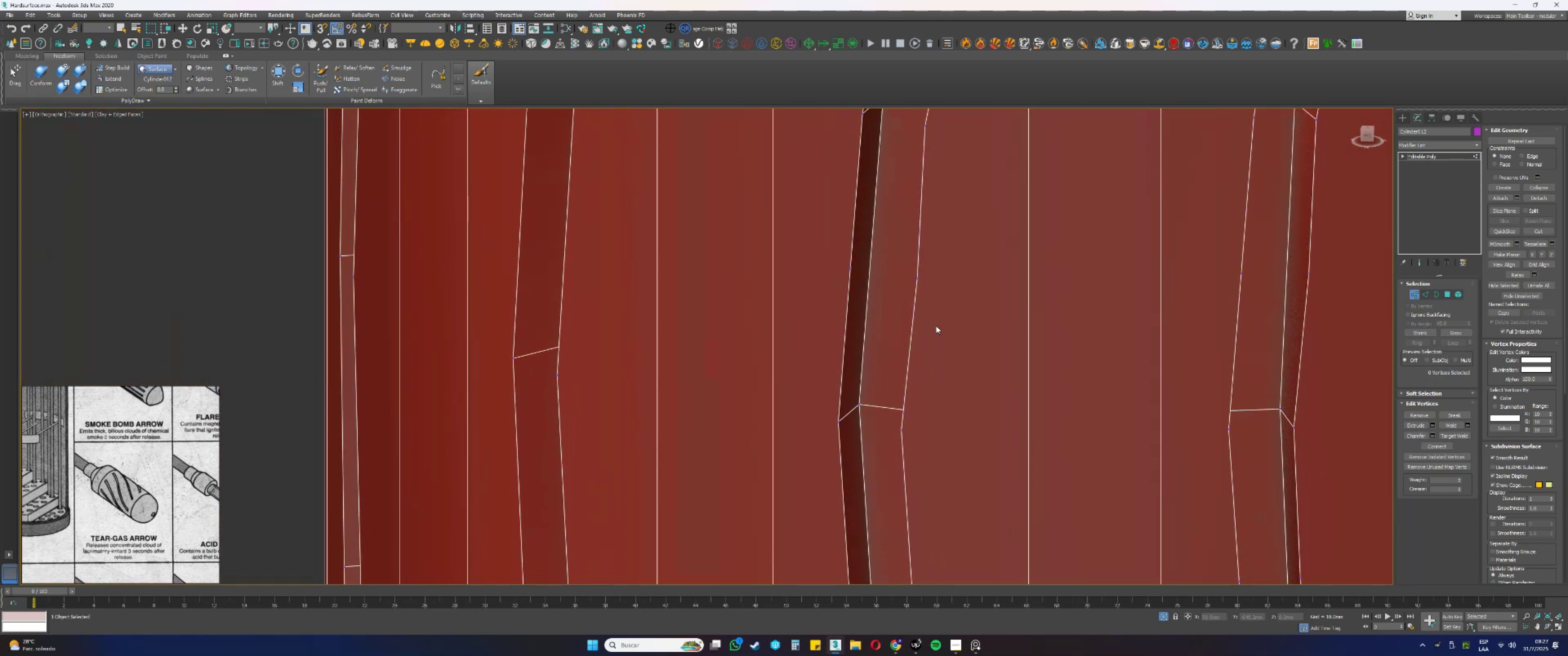 
left_click_drag(start_coordinate=[925, 293], to_coordinate=[899, 252])
 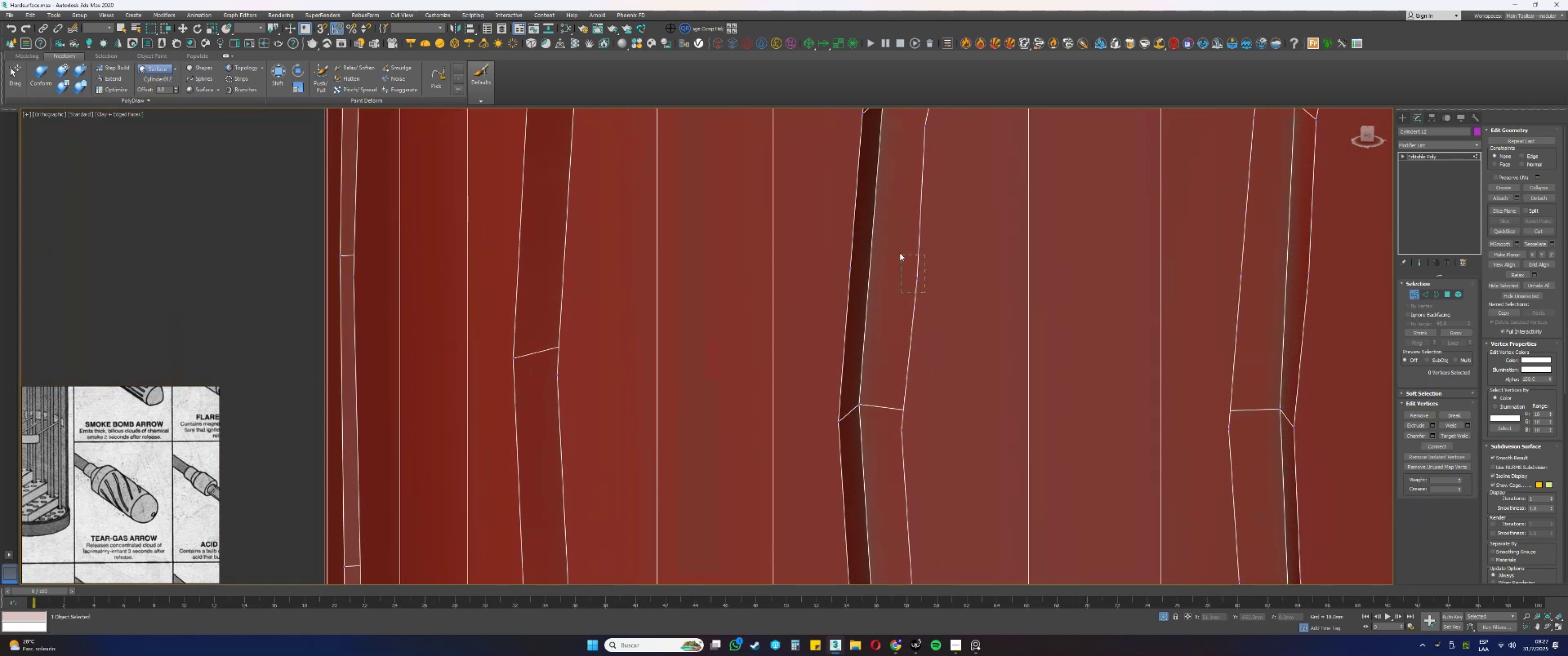 
key(Backspace)
 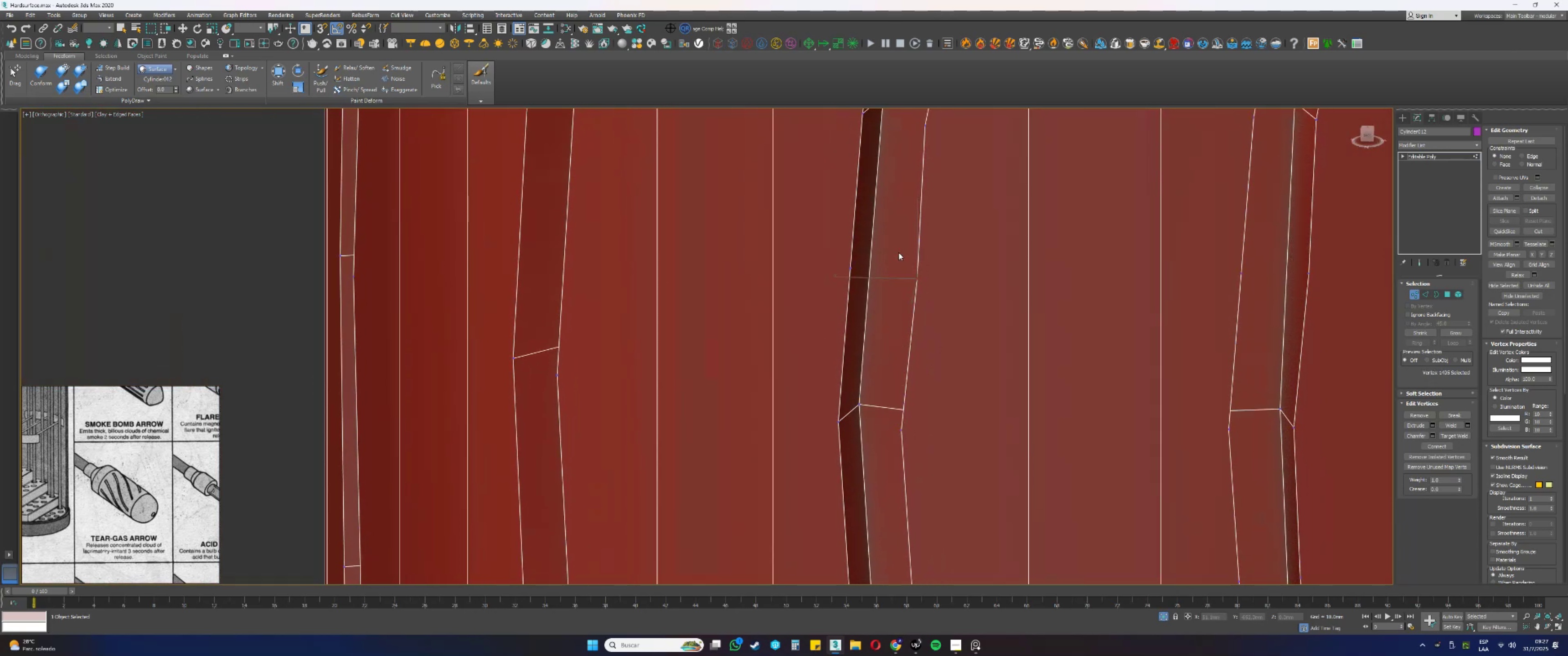 
left_click_drag(start_coordinate=[887, 270], to_coordinate=[856, 241])
 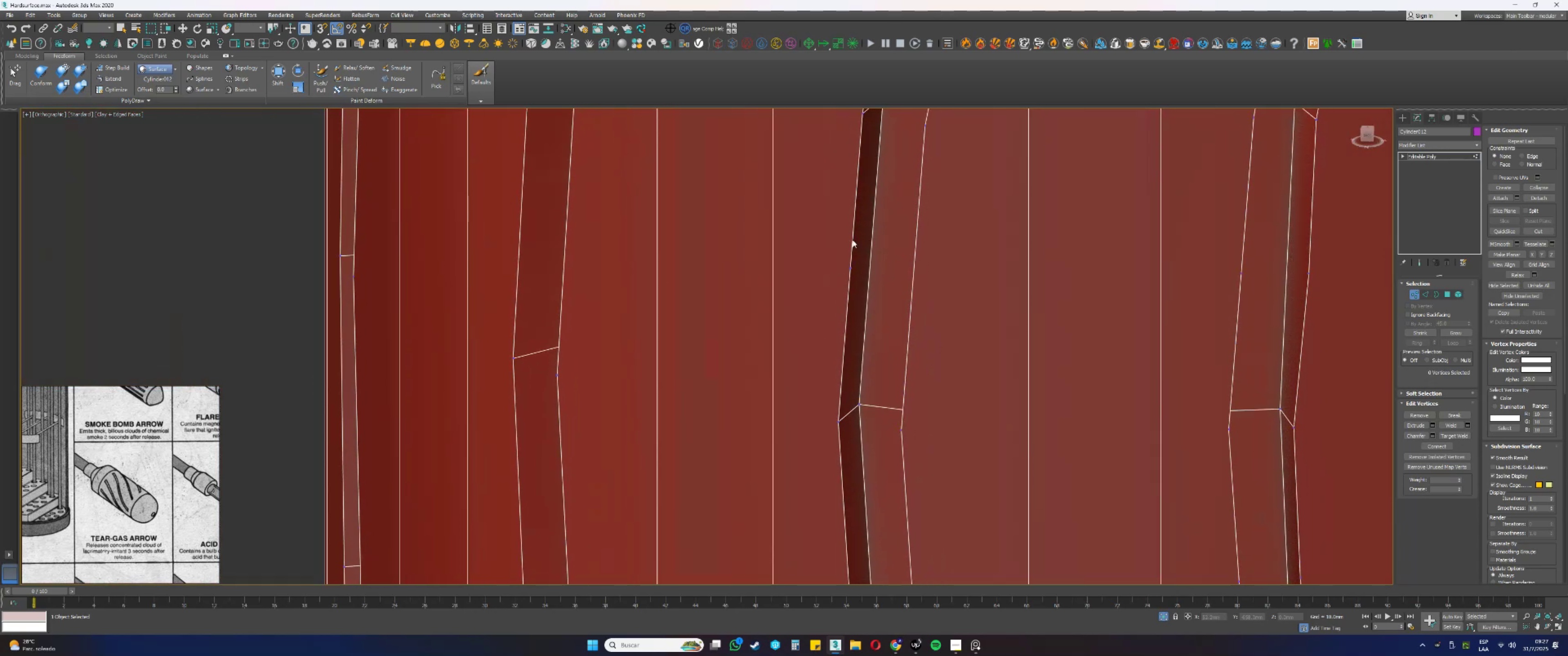 
left_click_drag(start_coordinate=[876, 276], to_coordinate=[852, 242])
 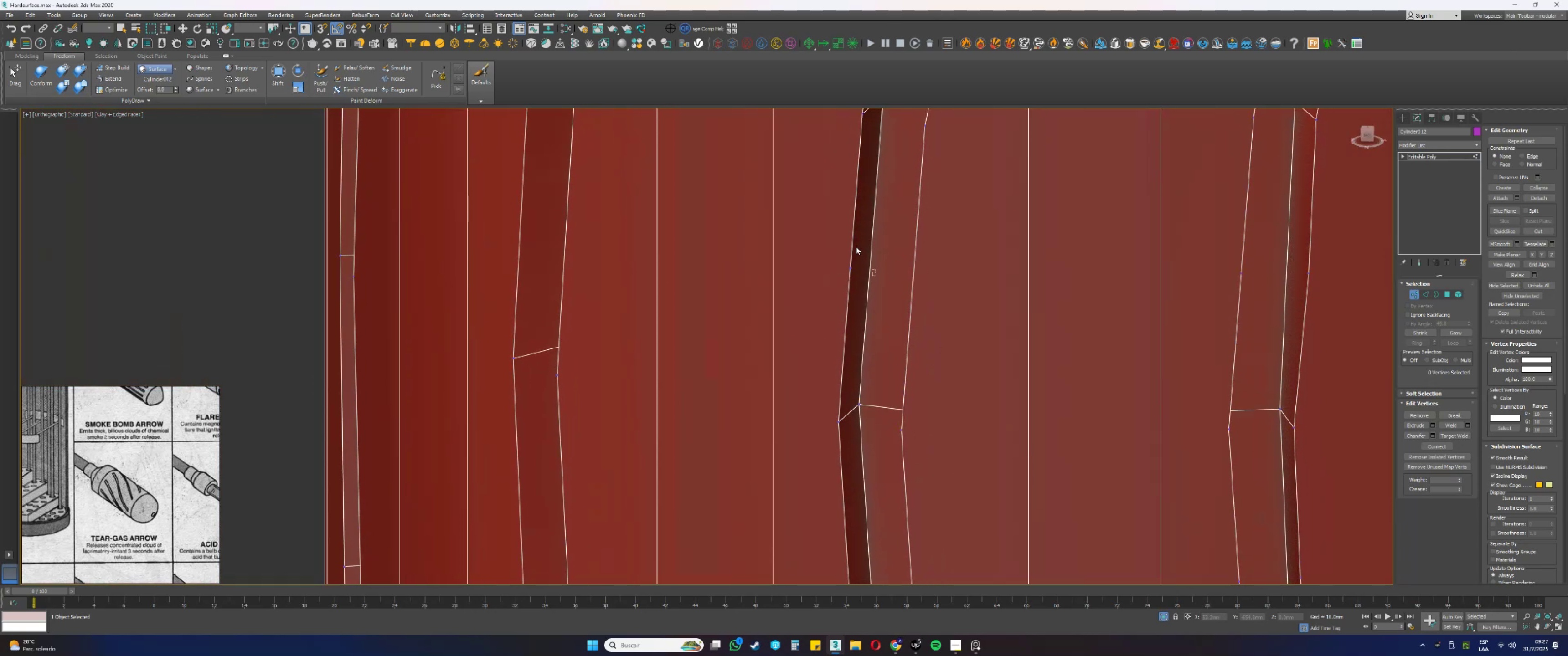 
key(Backspace)
 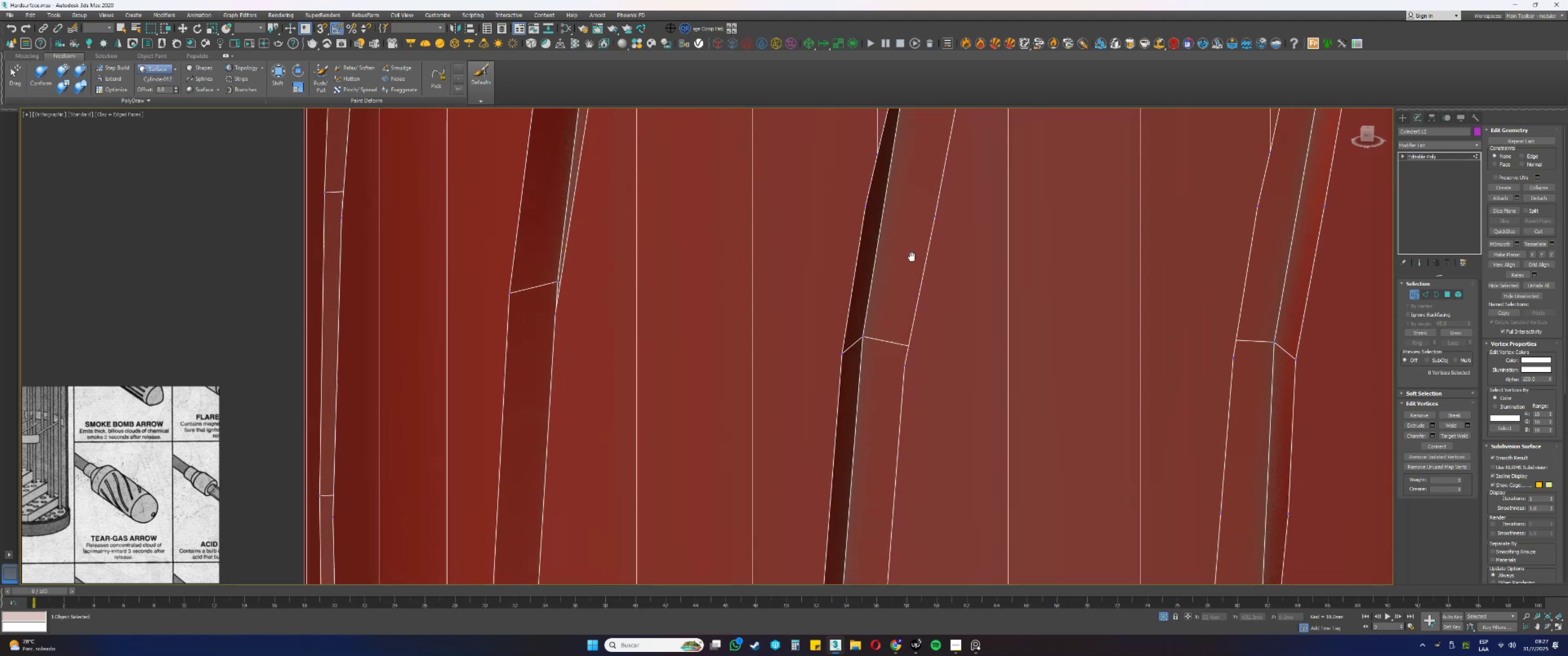 
left_click_drag(start_coordinate=[907, 337], to_coordinate=[871, 309])
 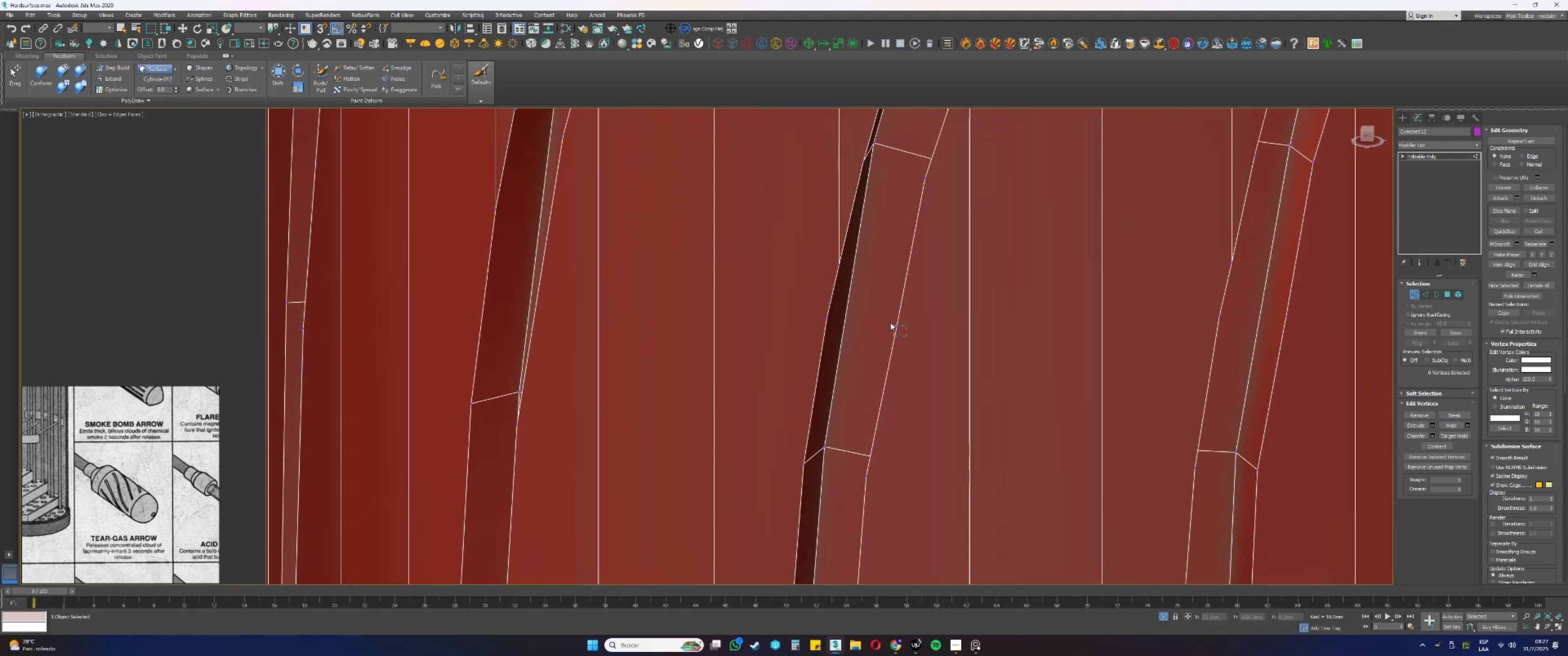 
key(Backspace)
 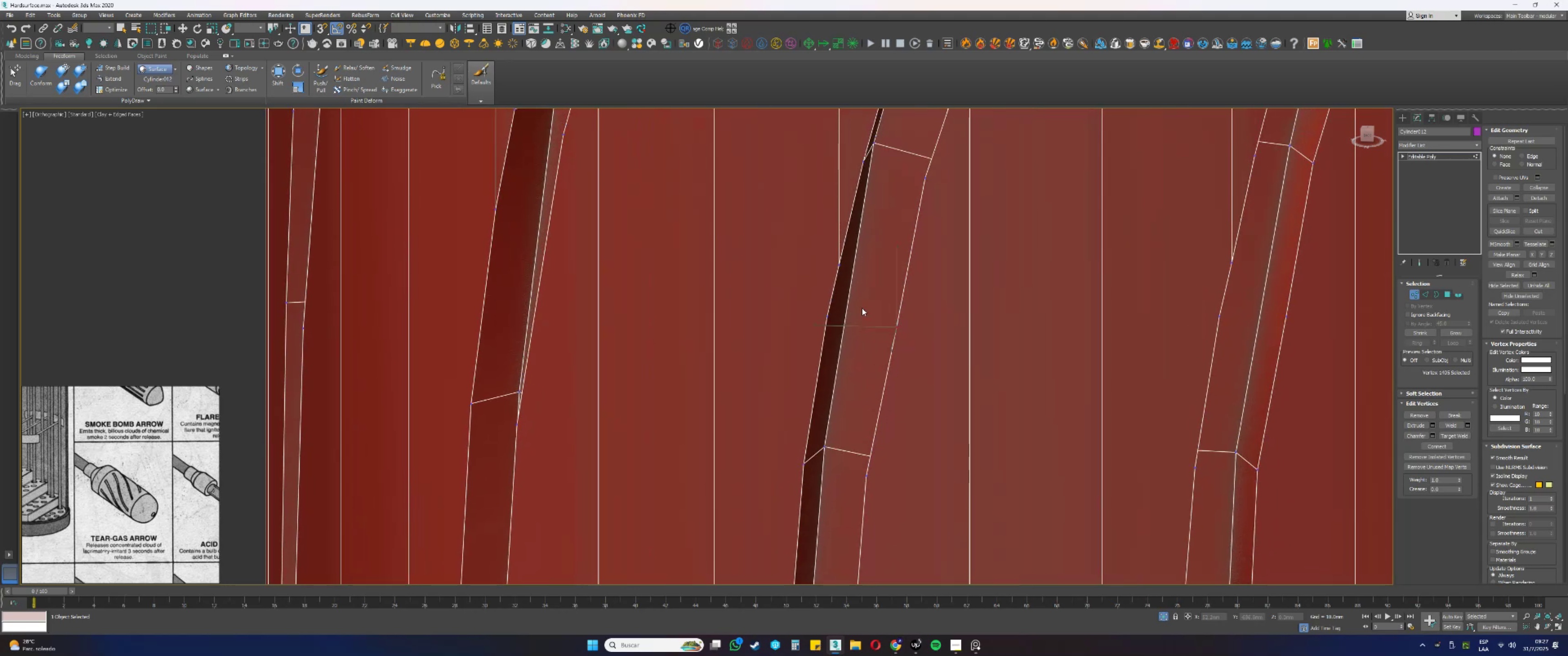 
left_click_drag(start_coordinate=[830, 336], to_coordinate=[801, 301])
 